 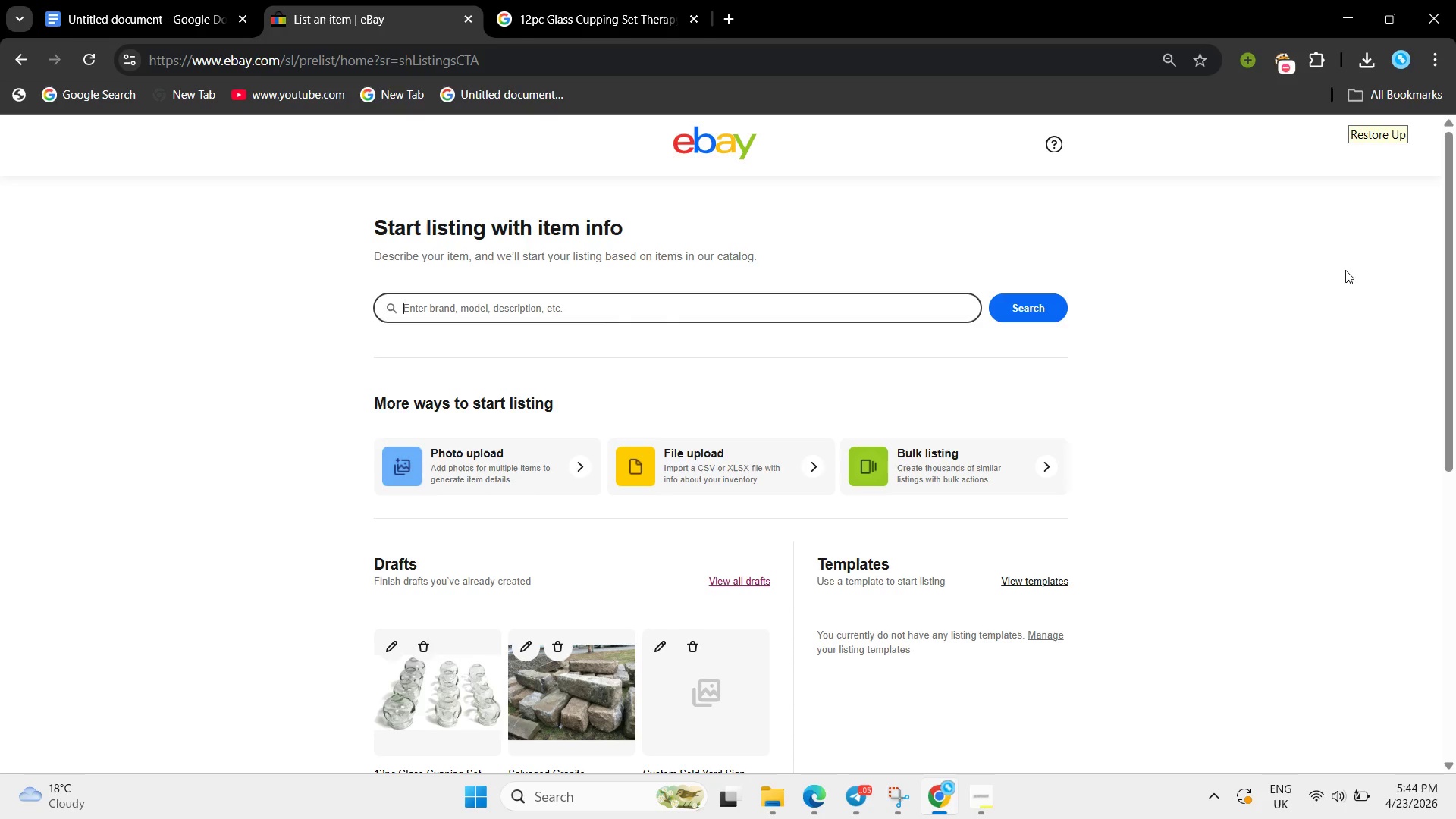 
left_click_drag(start_coordinate=[64, 0], to_coordinate=[69, 0])
 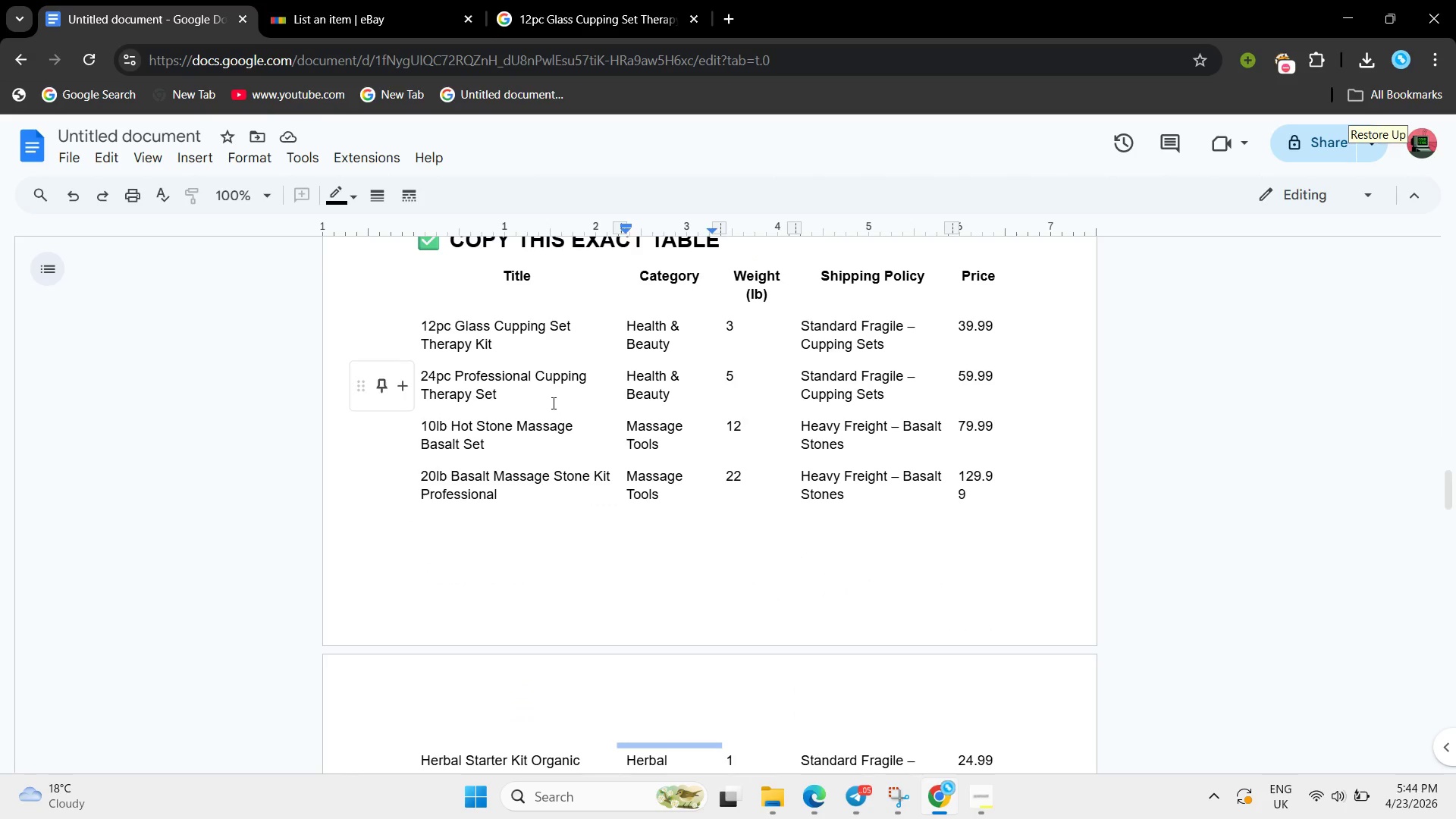 
left_click_drag(start_coordinate=[547, 398], to_coordinate=[416, 366])
 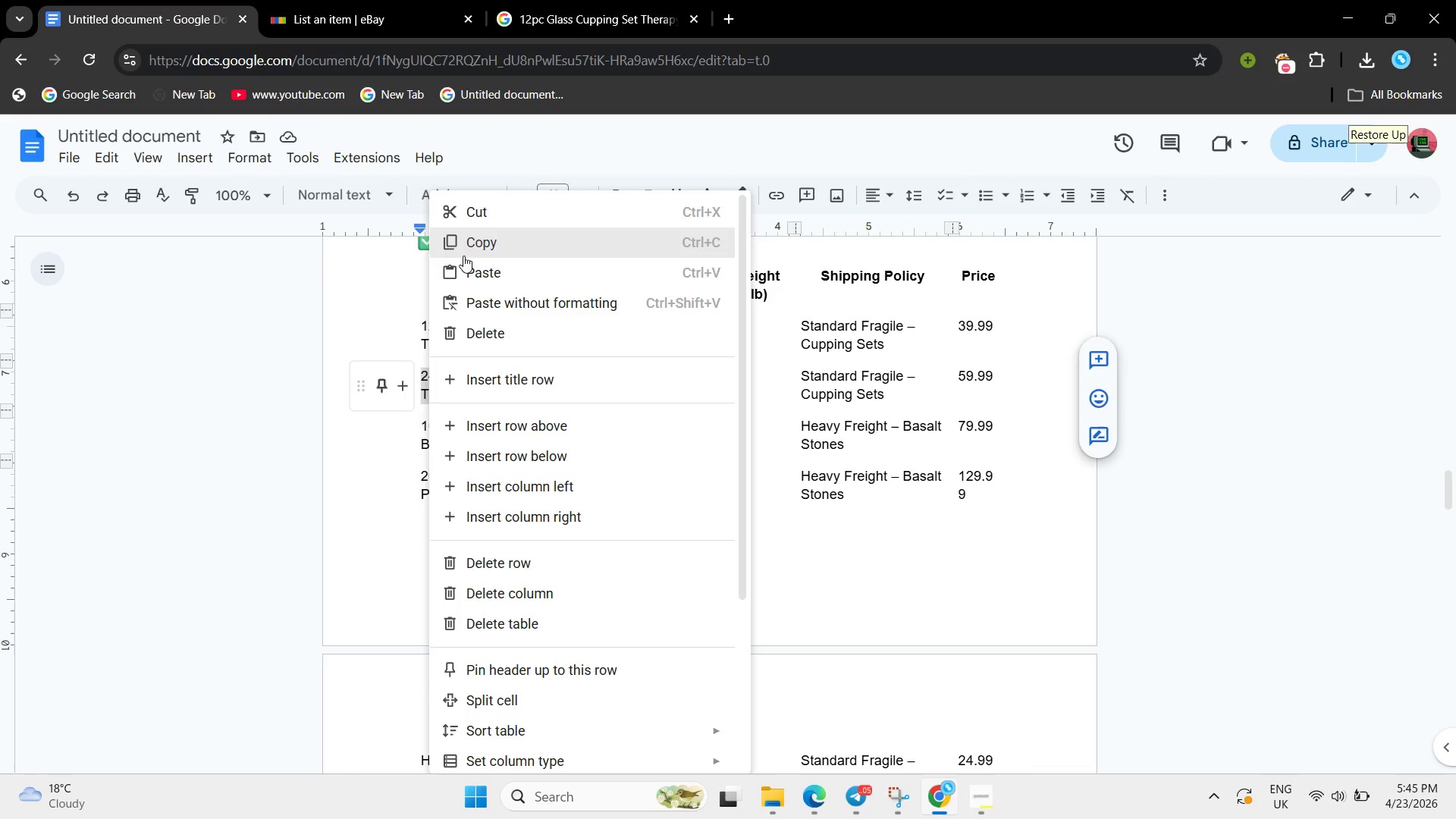 
left_click([463, 237])
 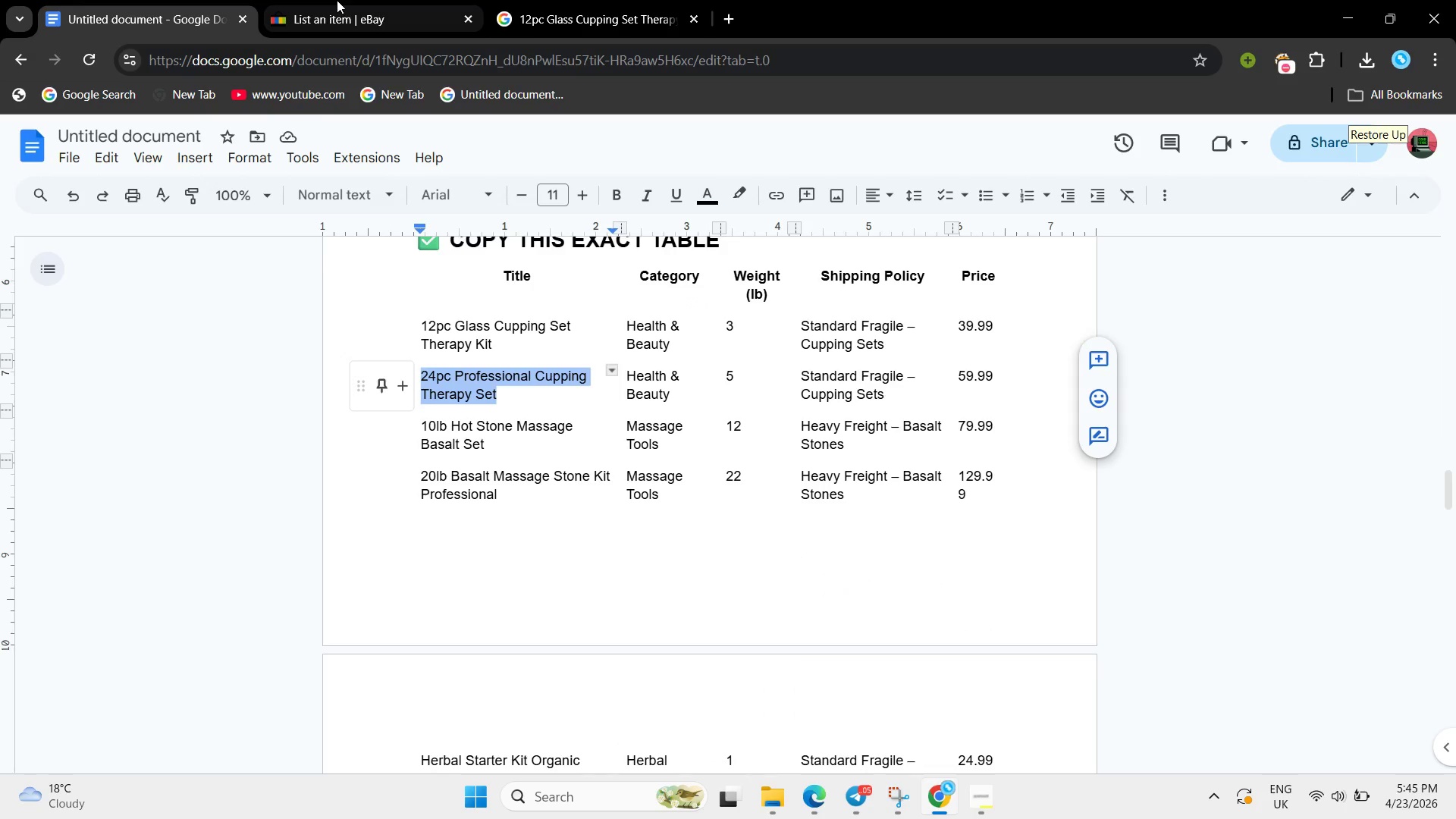 
left_click([337, 0])
 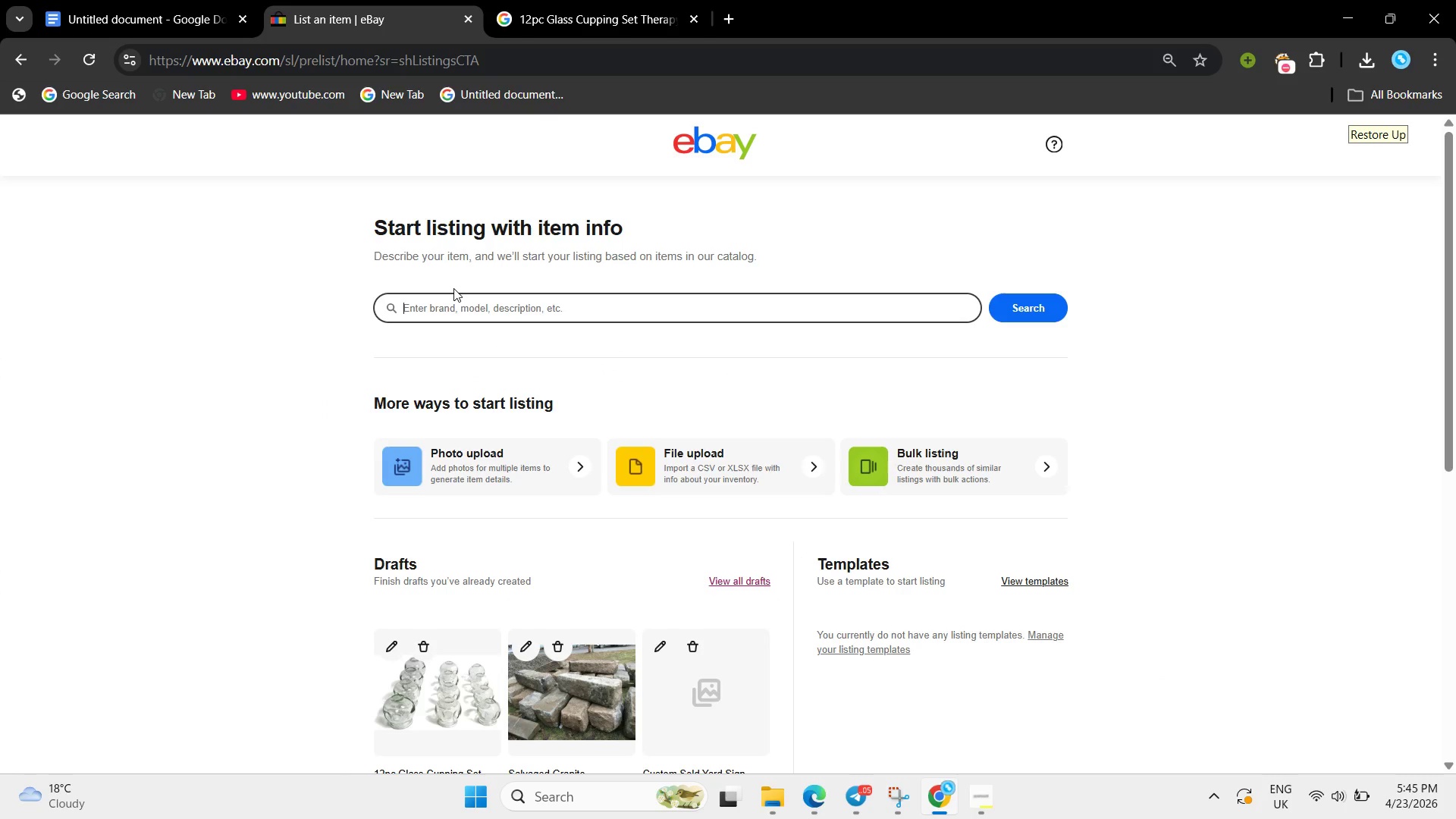 
key(Control+V)
 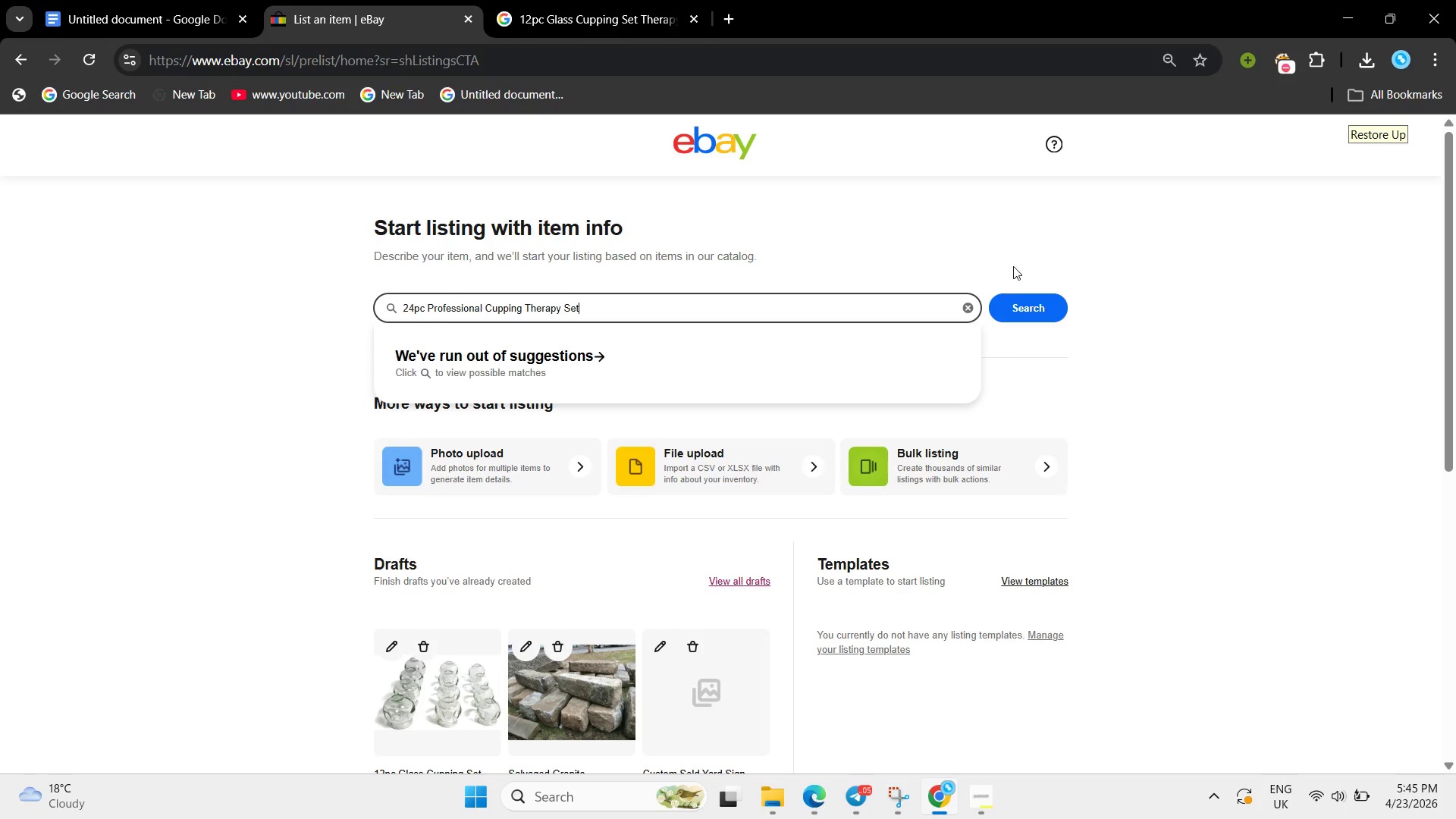 
left_click([1011, 308])
 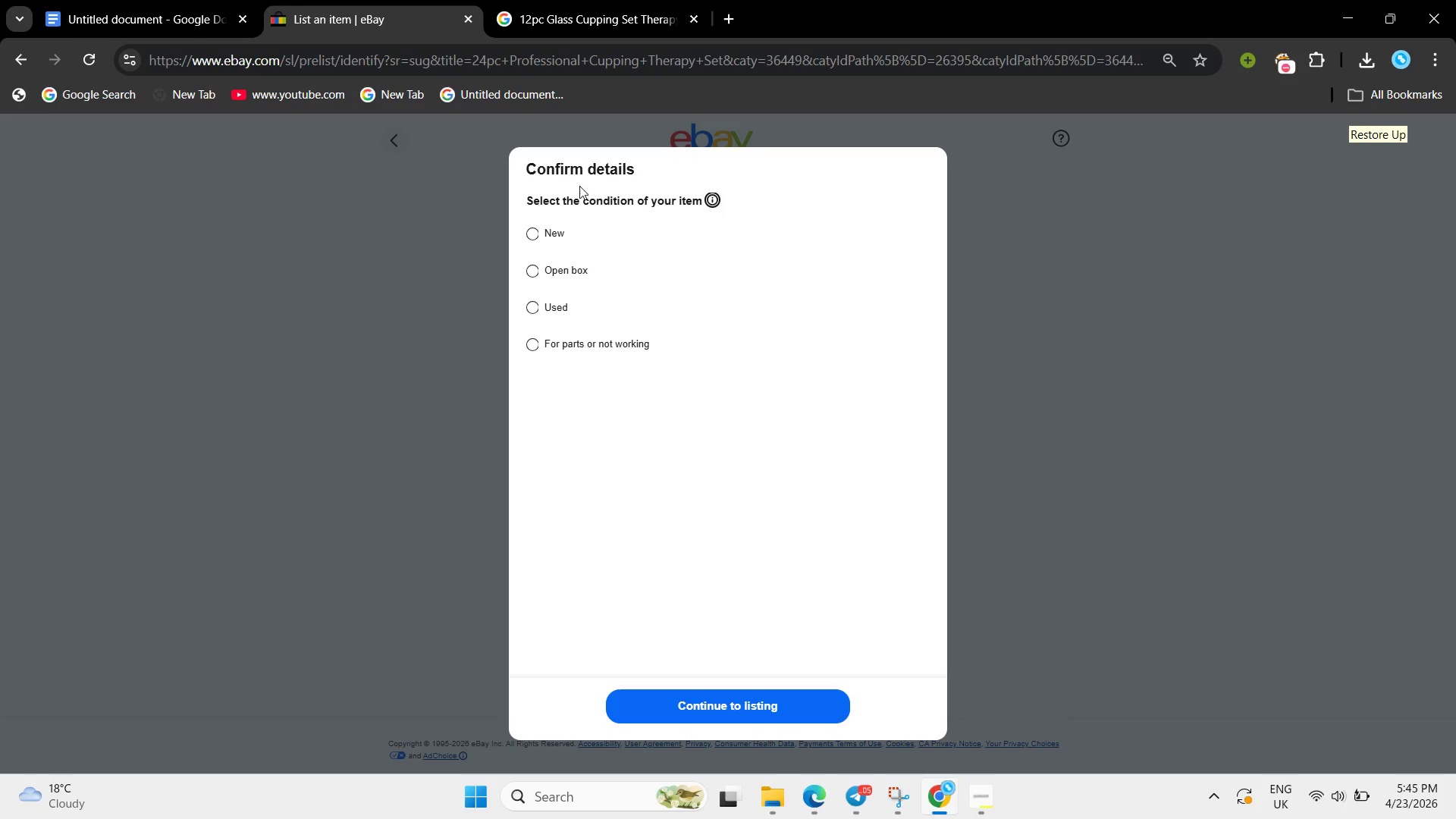 
left_click([535, 236])
 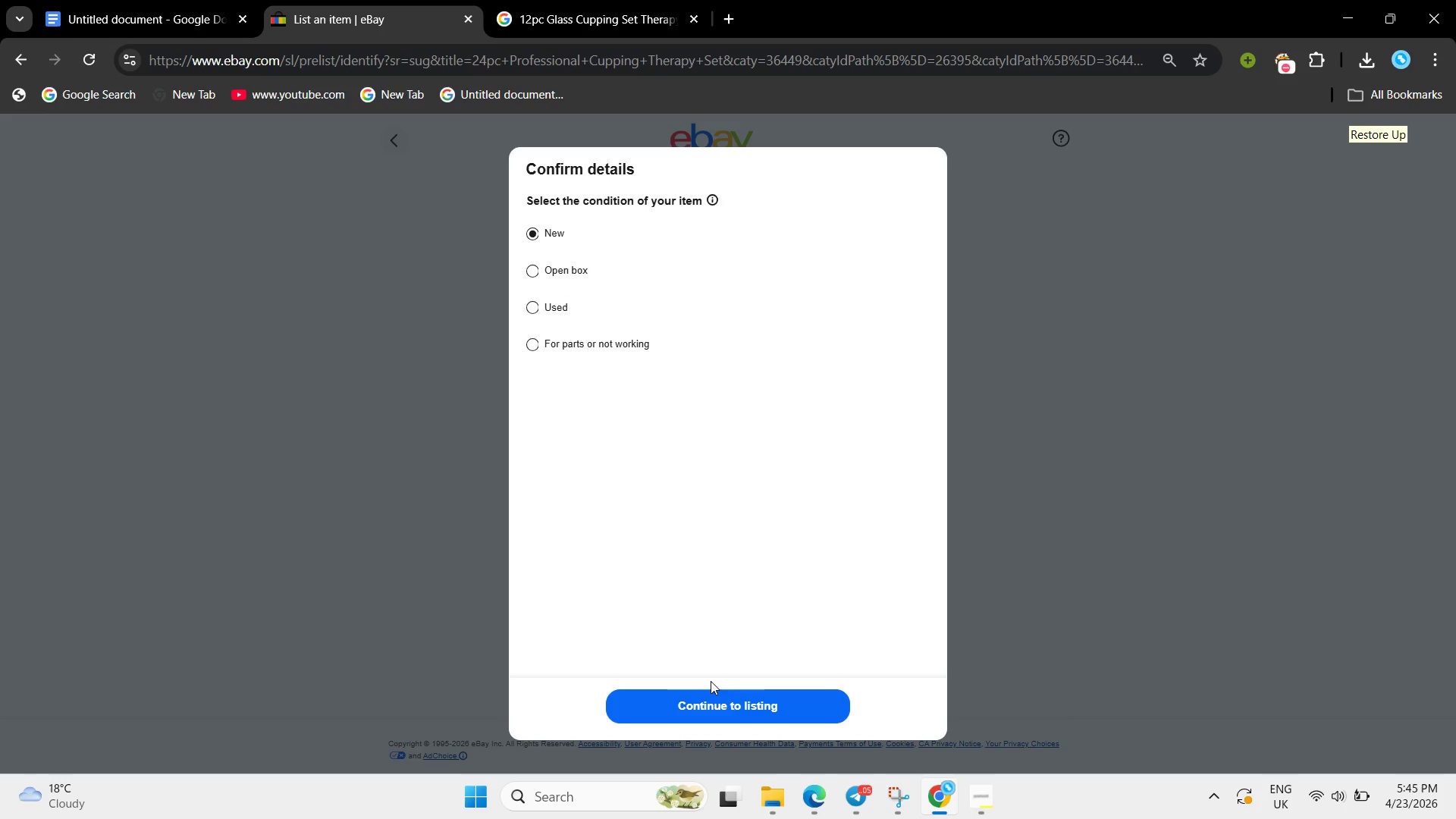 
left_click([711, 695])
 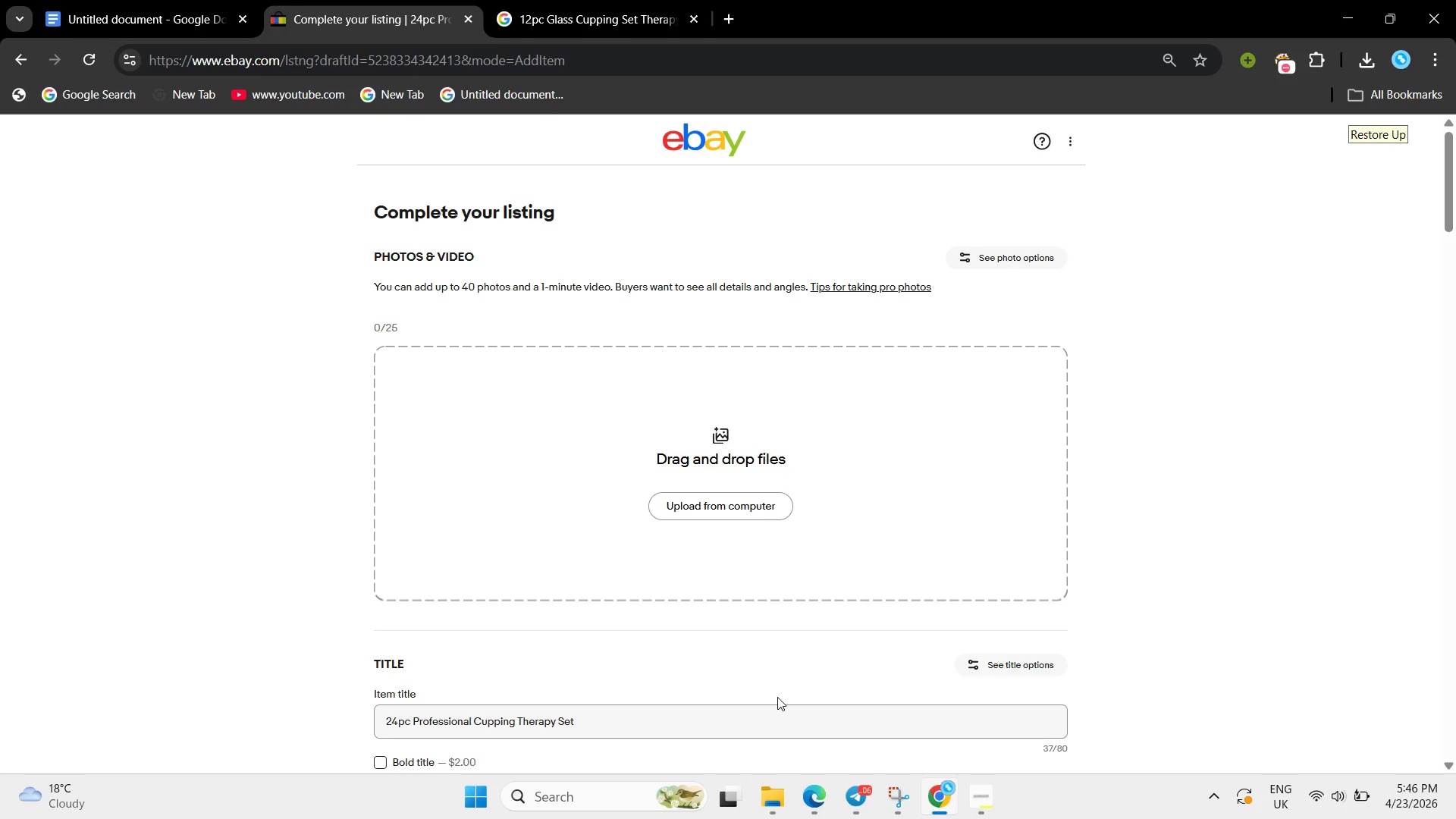 
wait(75.47)
 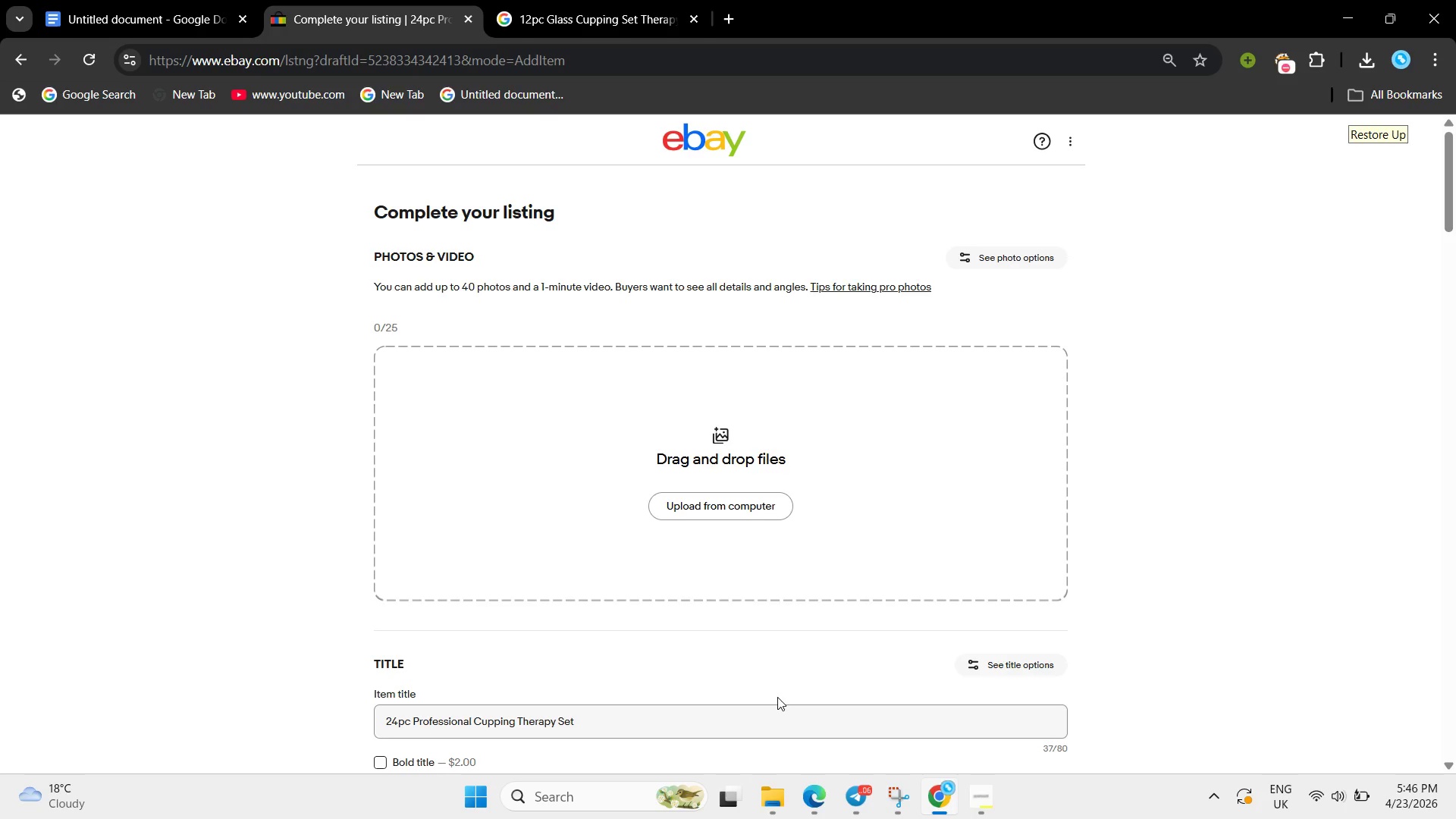 
left_click([576, 0])
 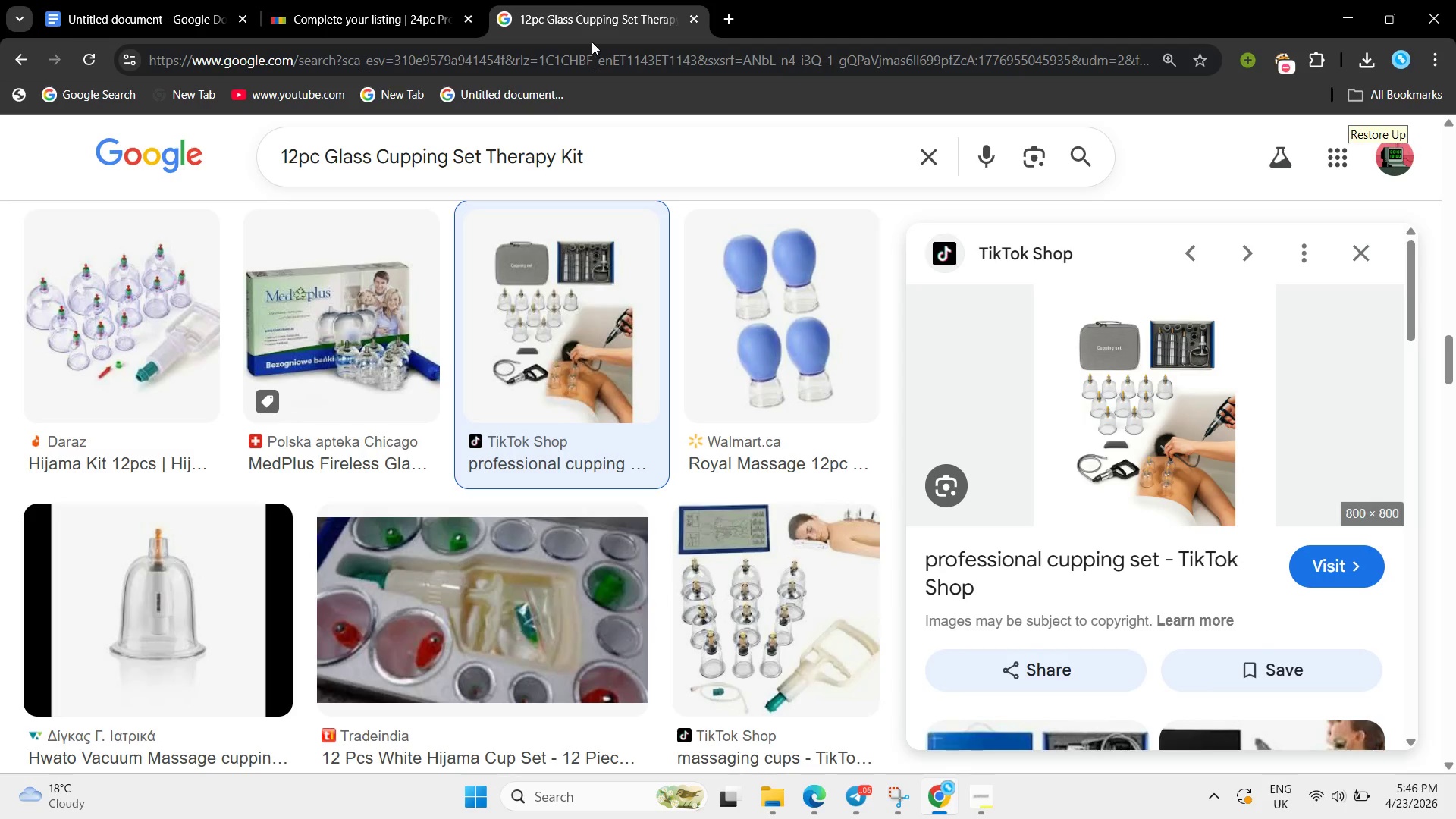 
left_click_drag(start_coordinate=[582, 19], to_coordinate=[600, 125])
 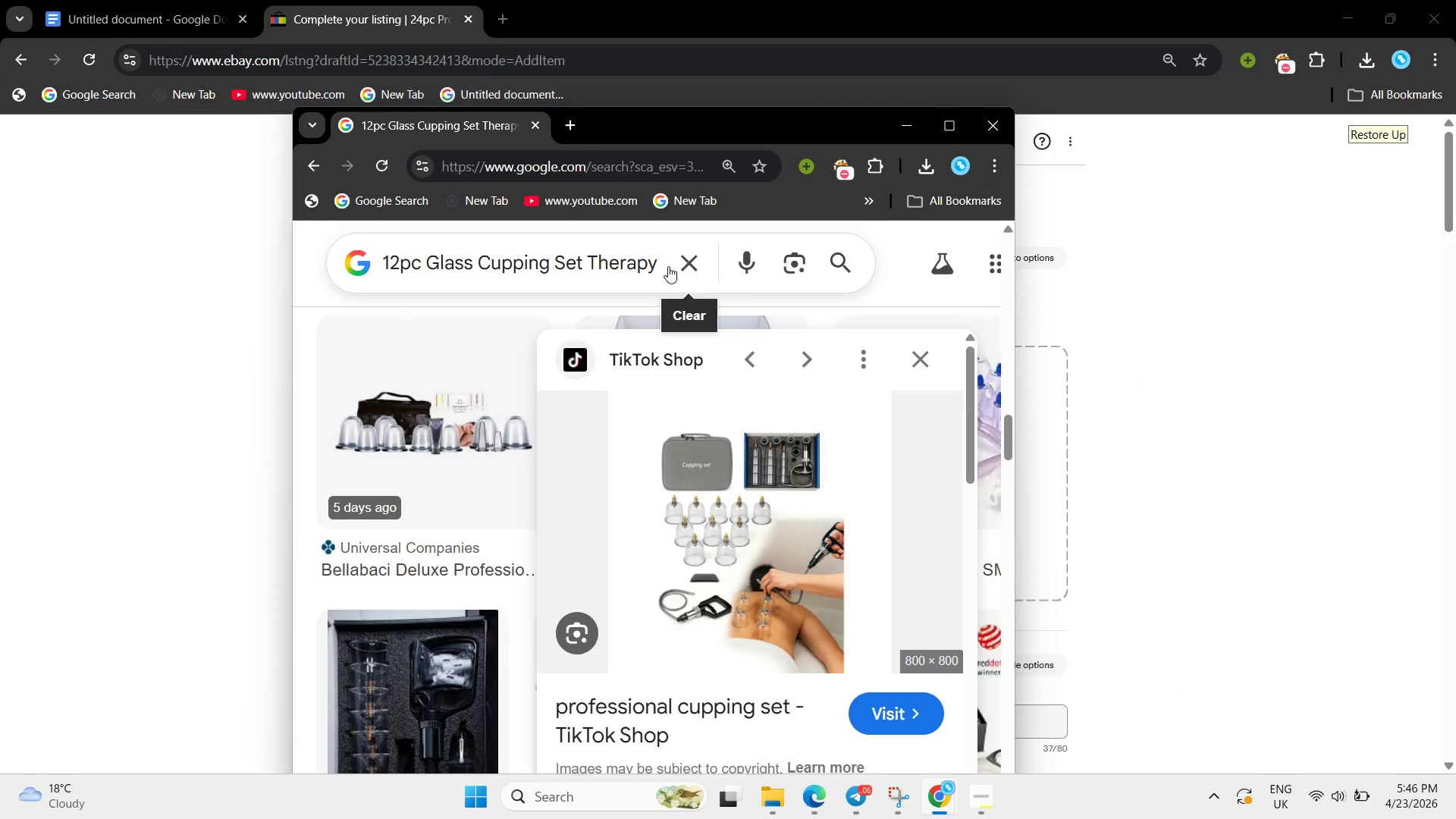 
left_click([679, 262])
 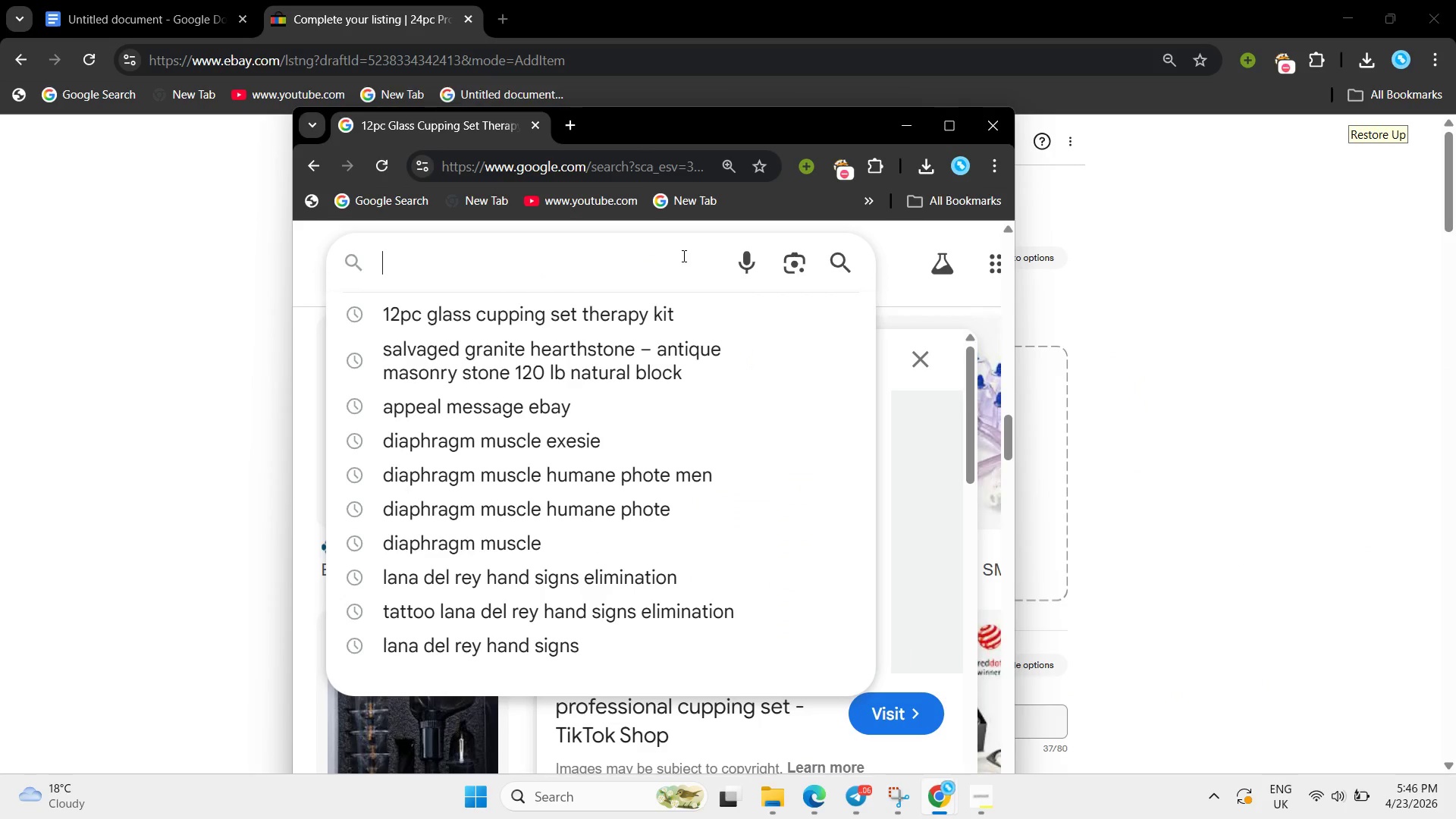 
key(Control+V)
 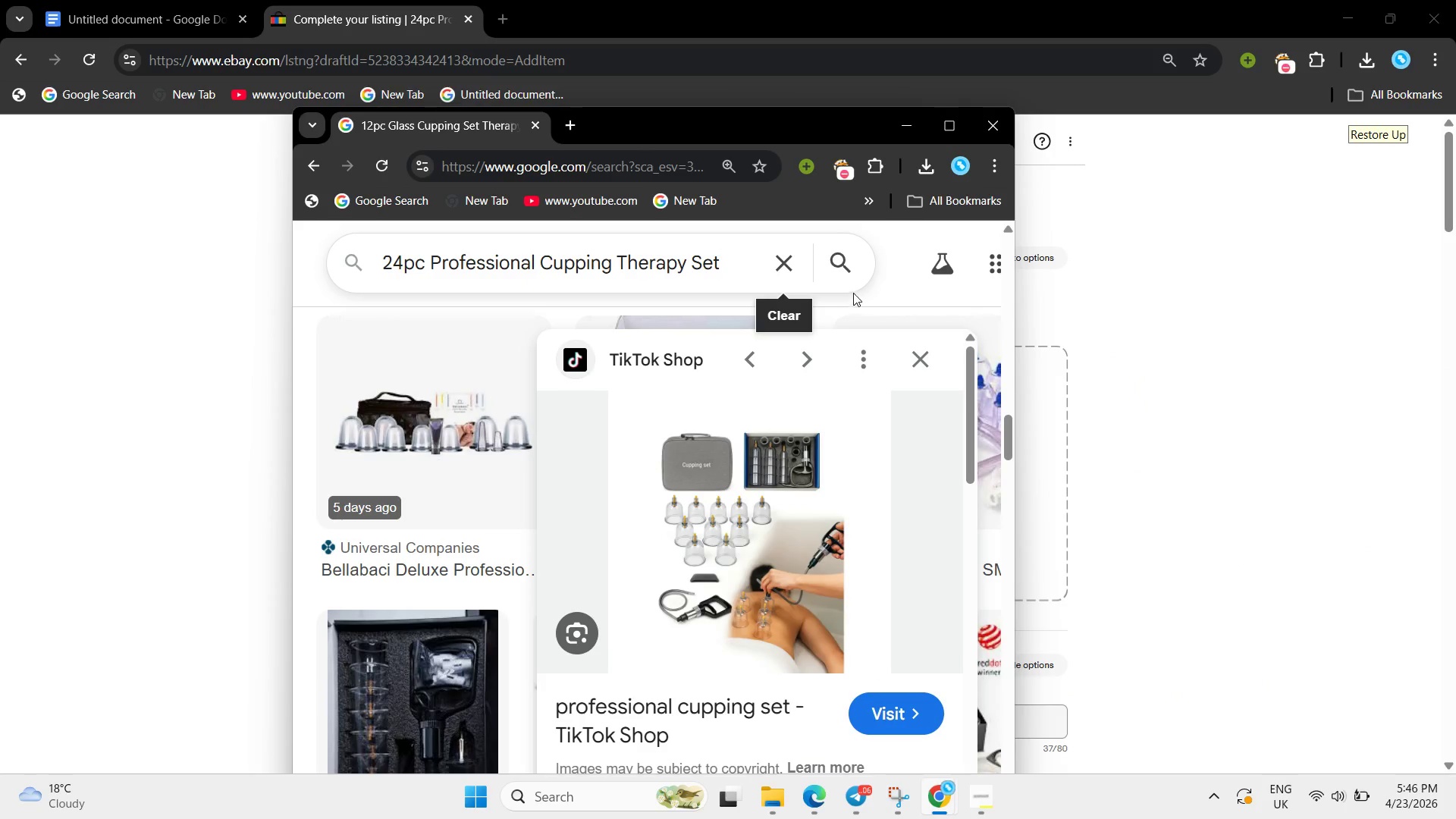 
mouse_move([834, 290])
 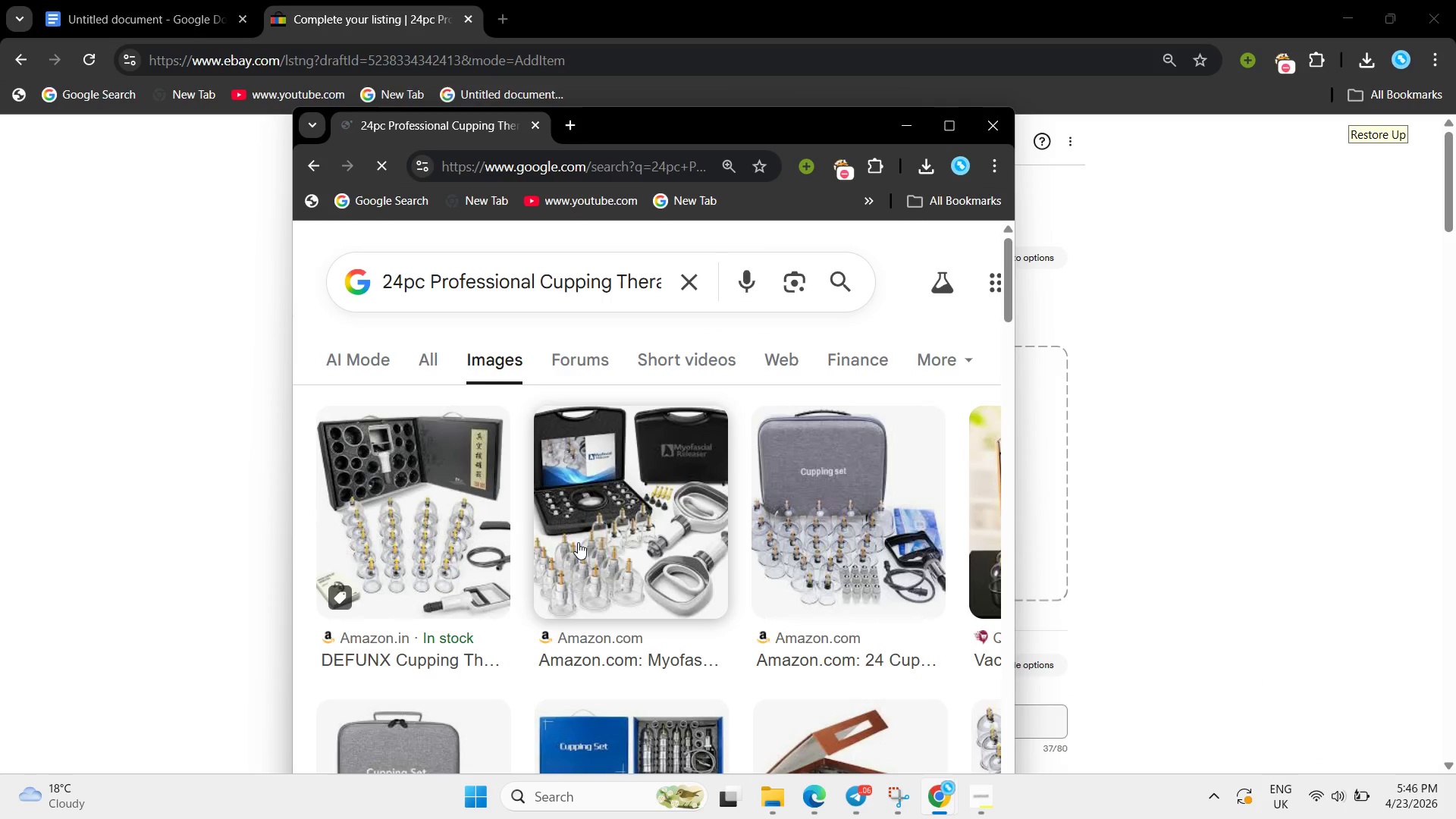 
scroll: coordinate [578, 542], scroll_direction: down, amount: 2.0
 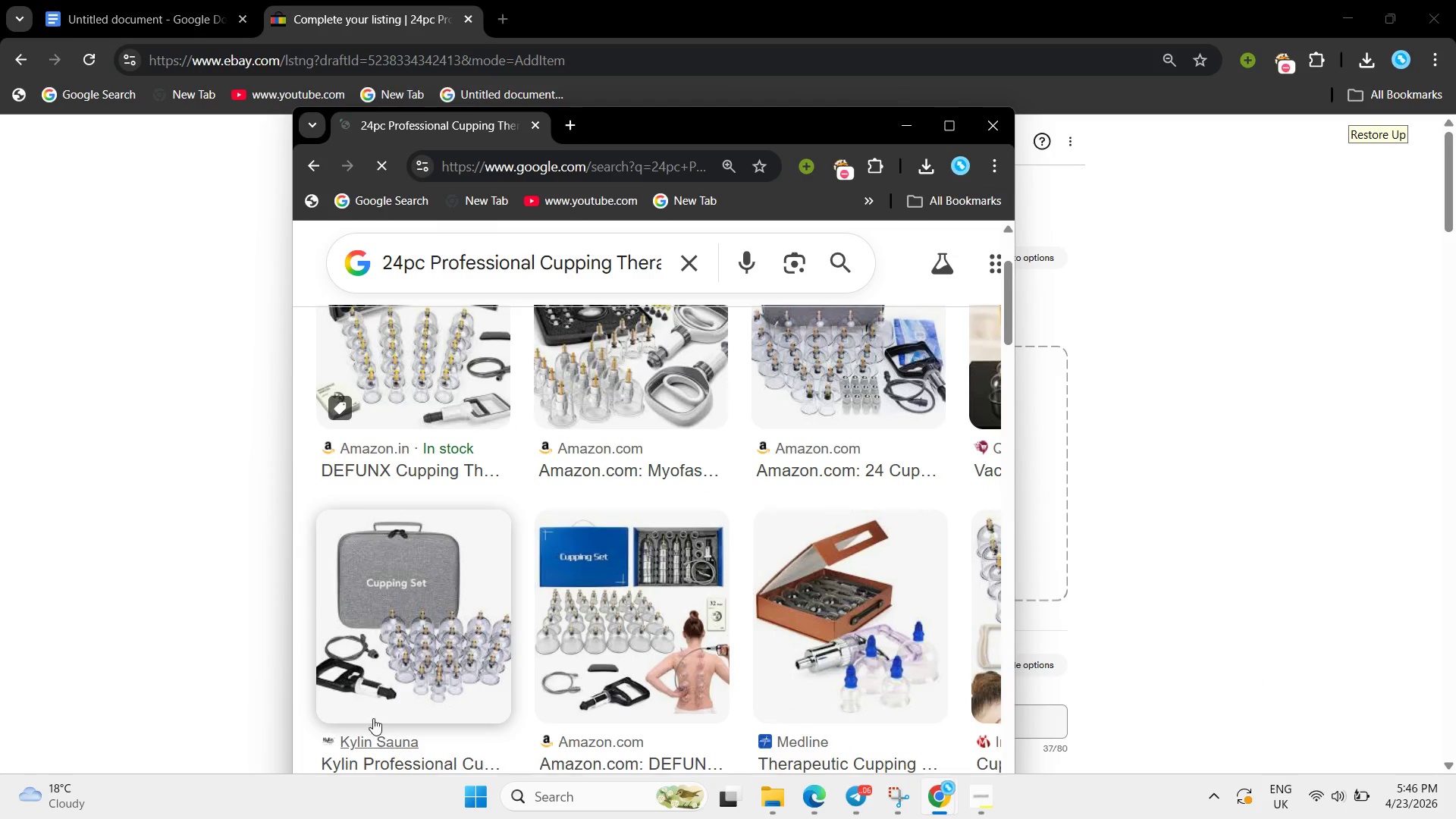 
left_click([419, 642])
 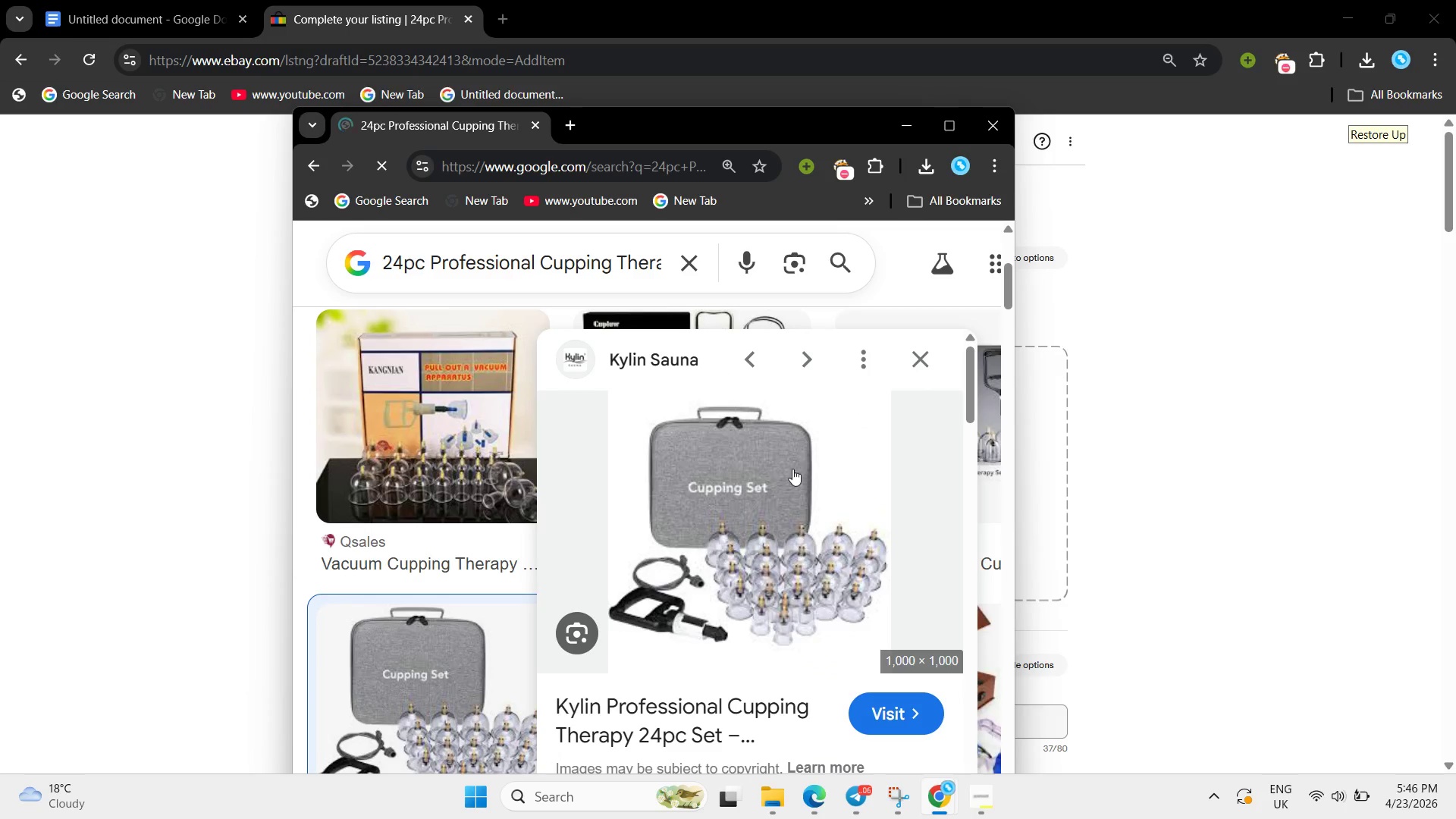 
right_click([791, 471])
 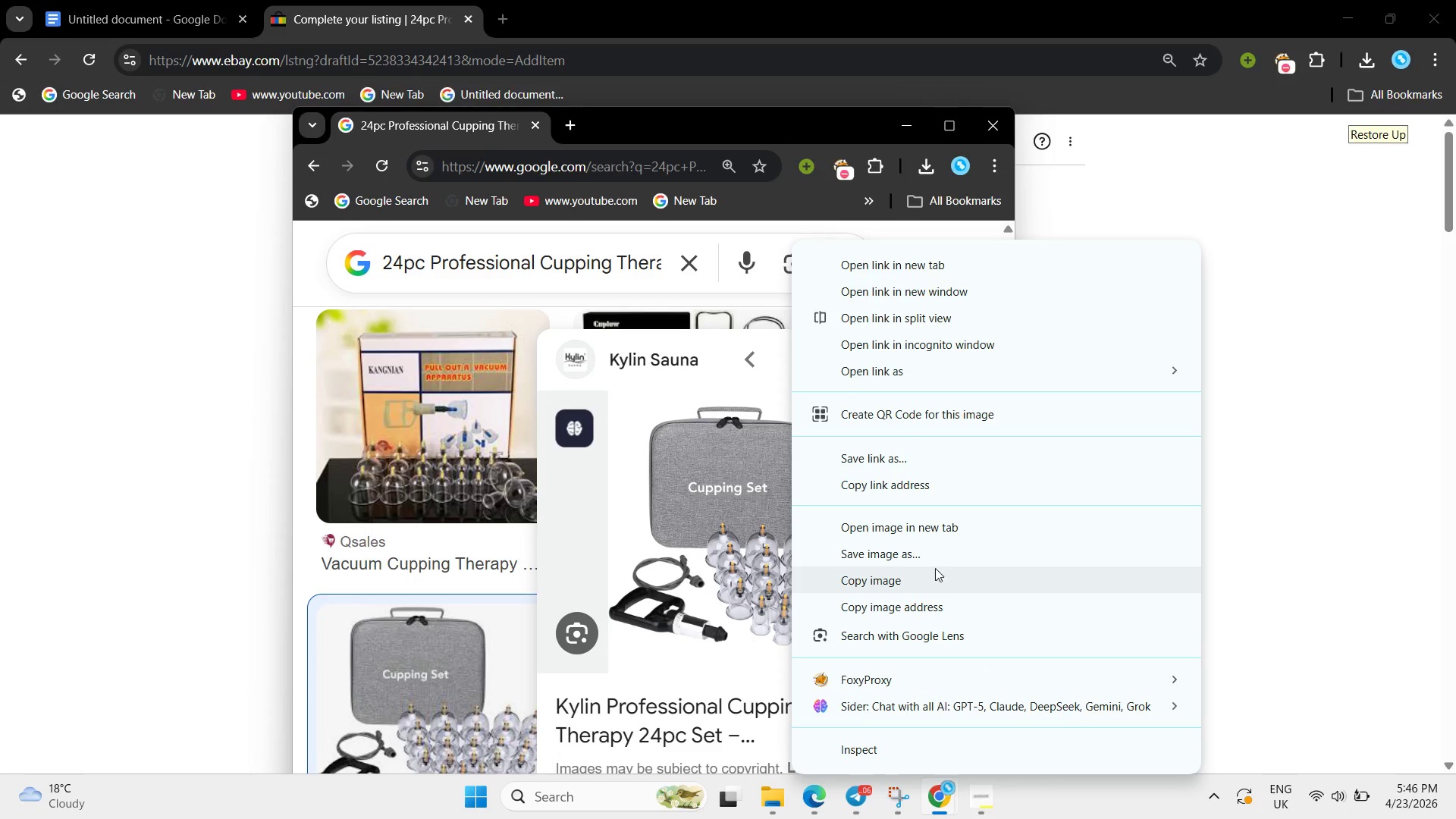 
left_click_drag(start_coordinate=[932, 548], to_coordinate=[937, 548])
 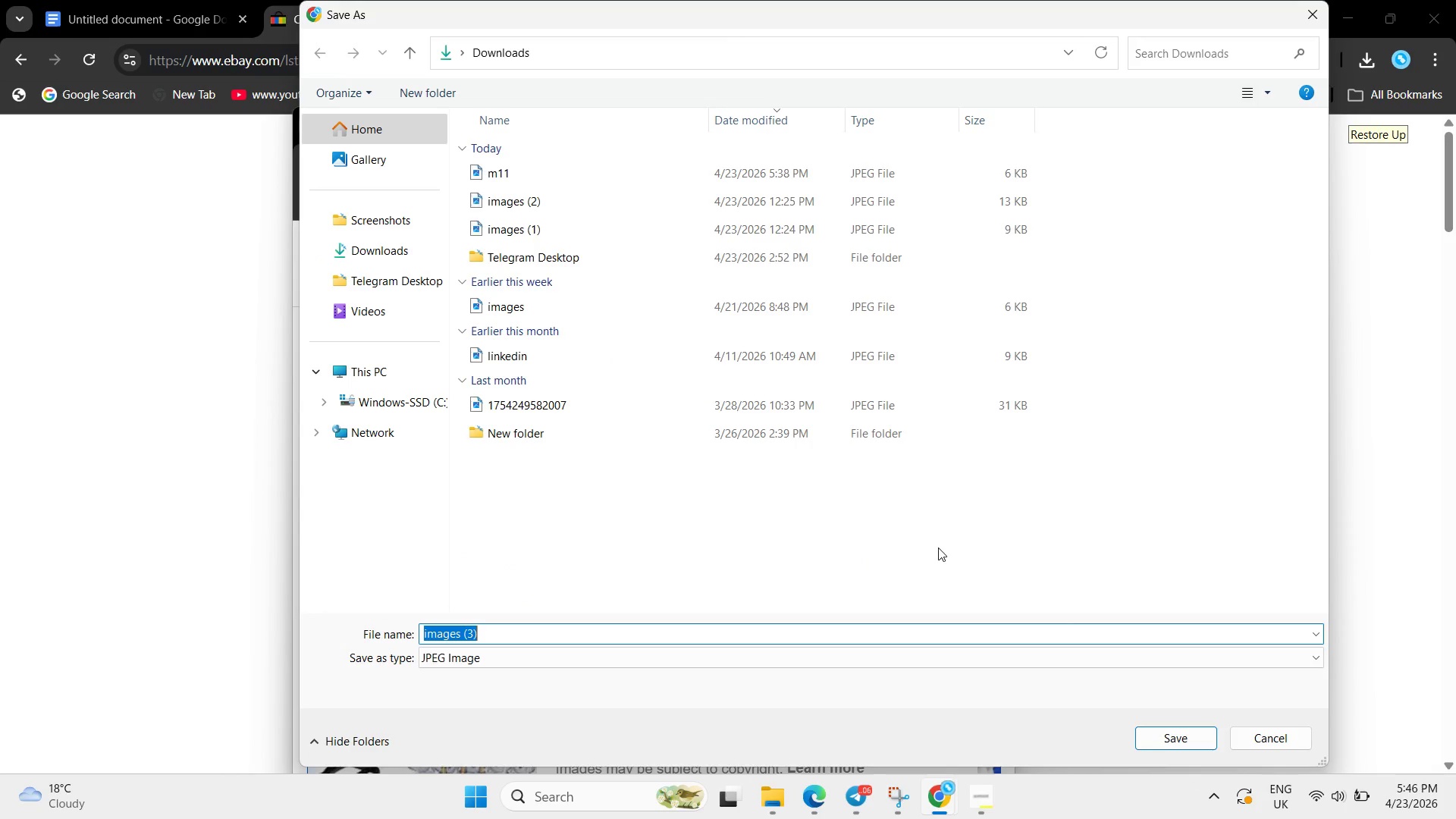 
key(Backspace)
 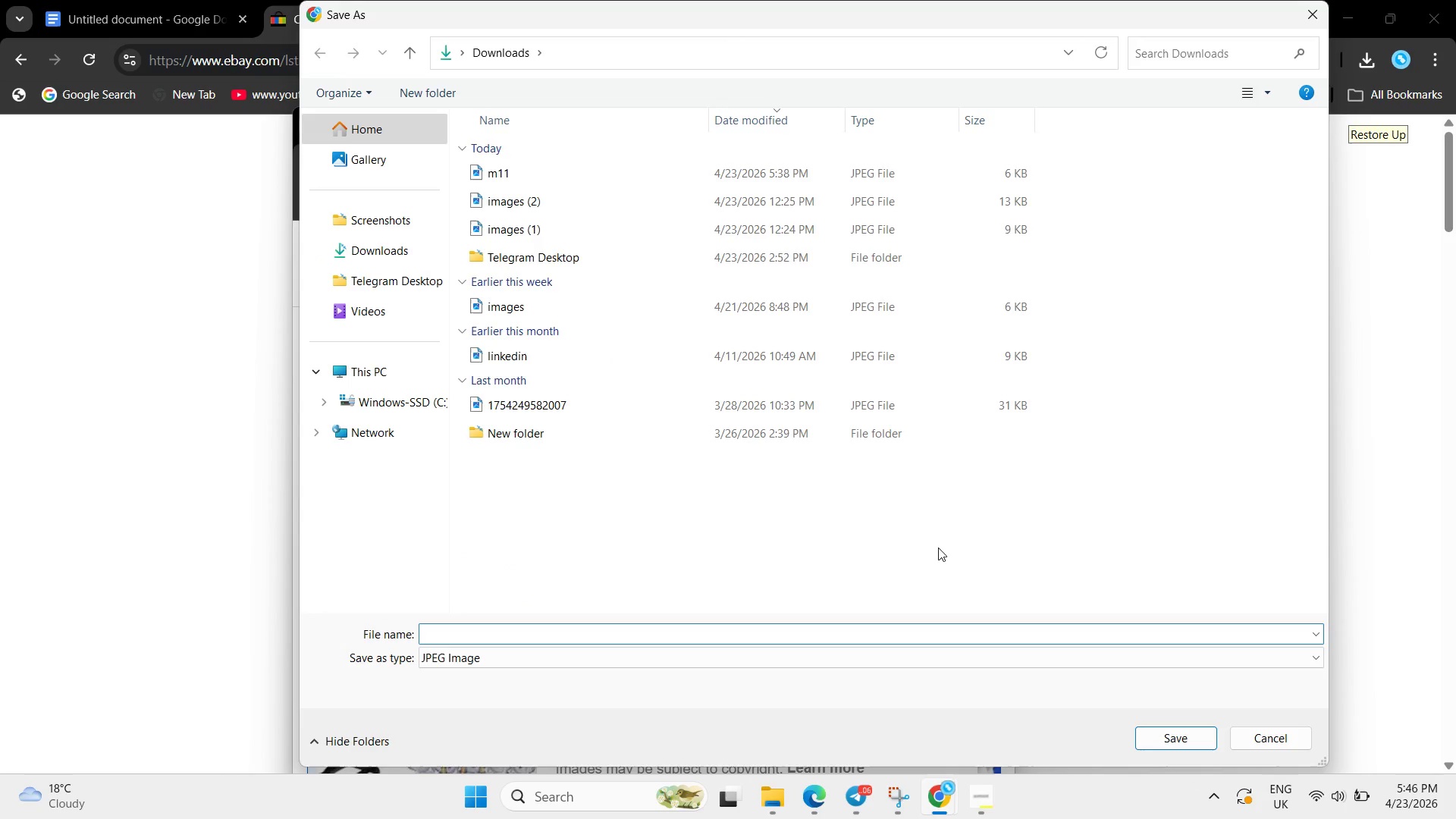 
left_click([938, 548])
 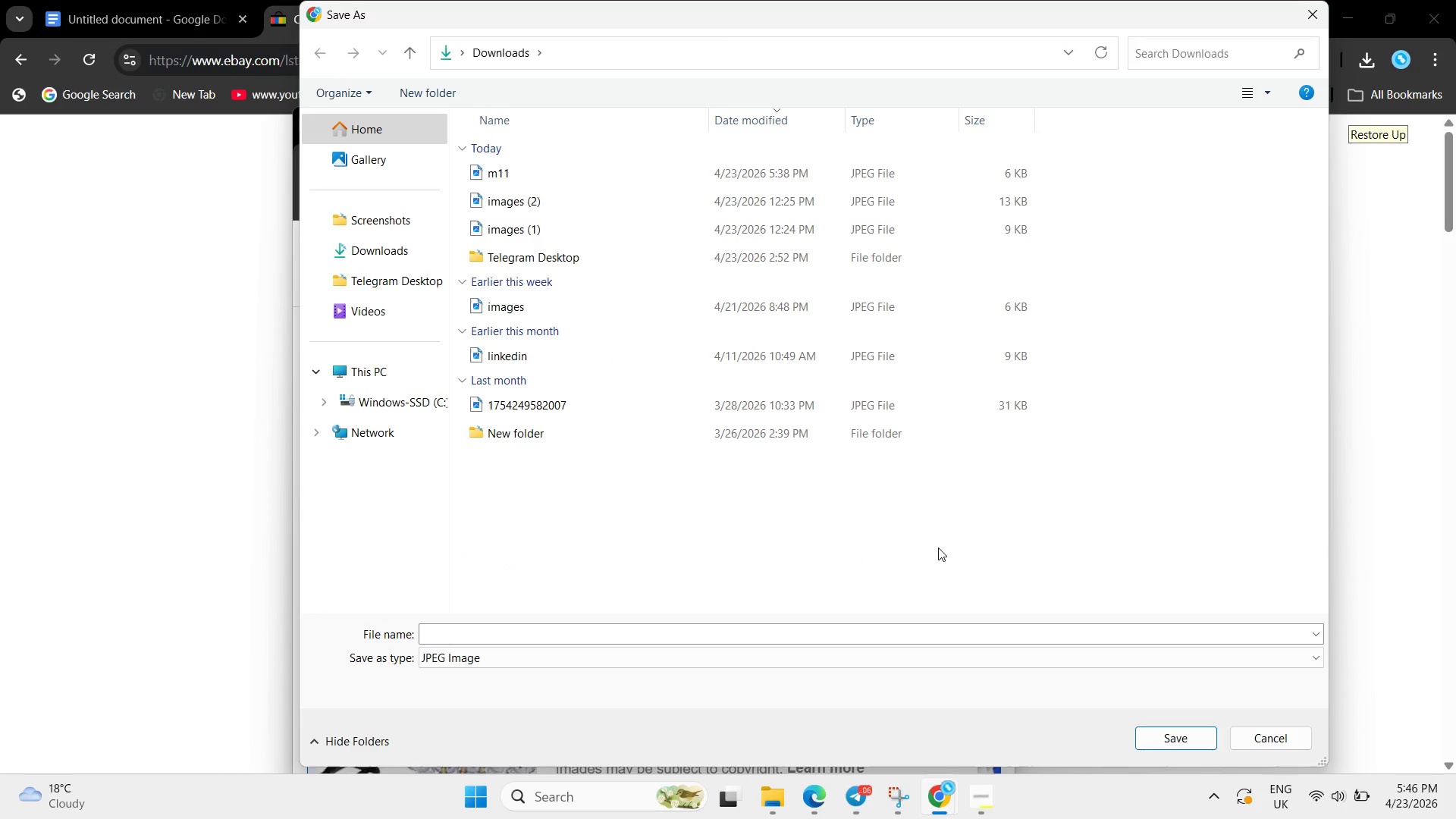 
double_click([938, 548])
 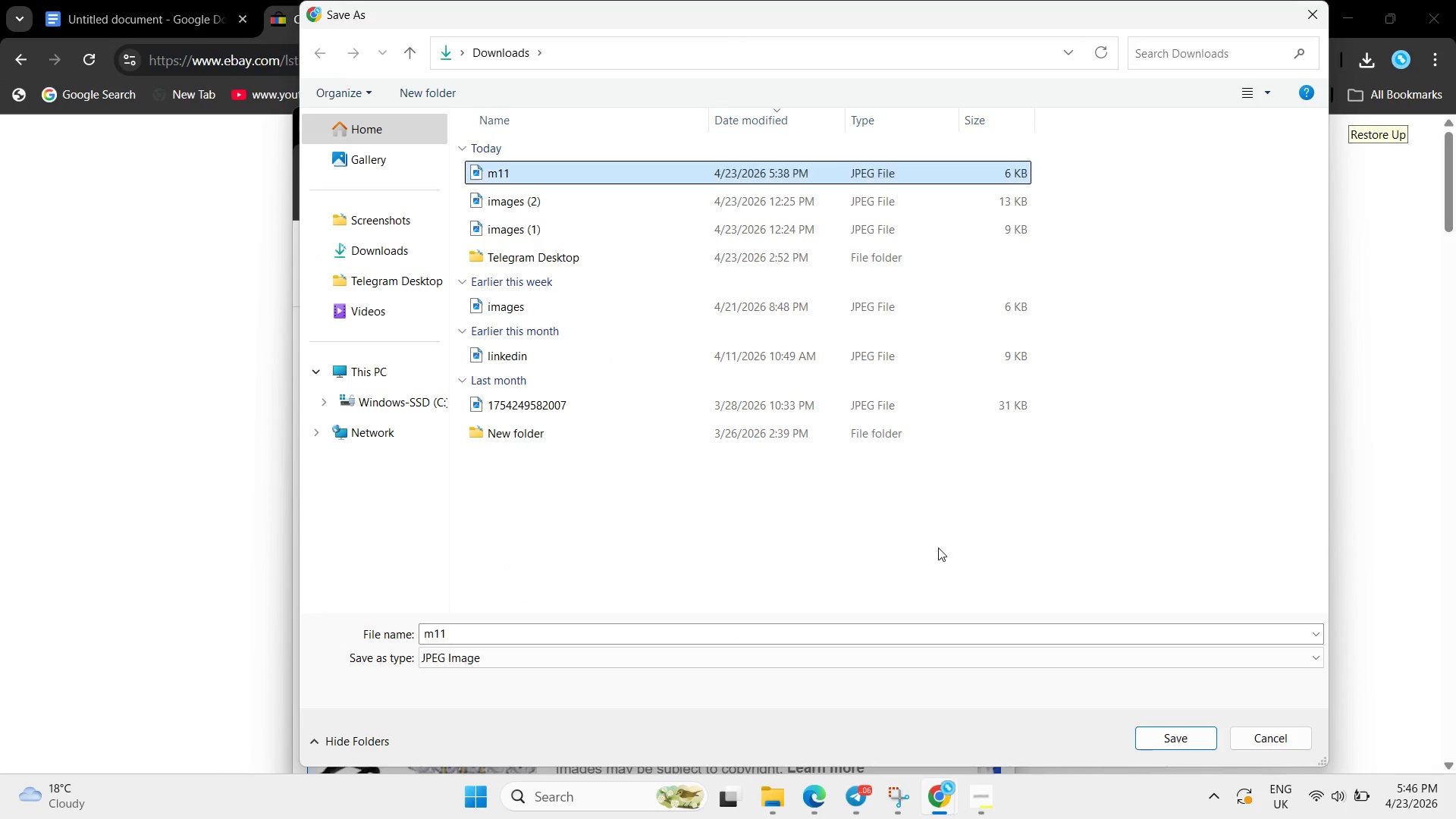 
type(m1)
 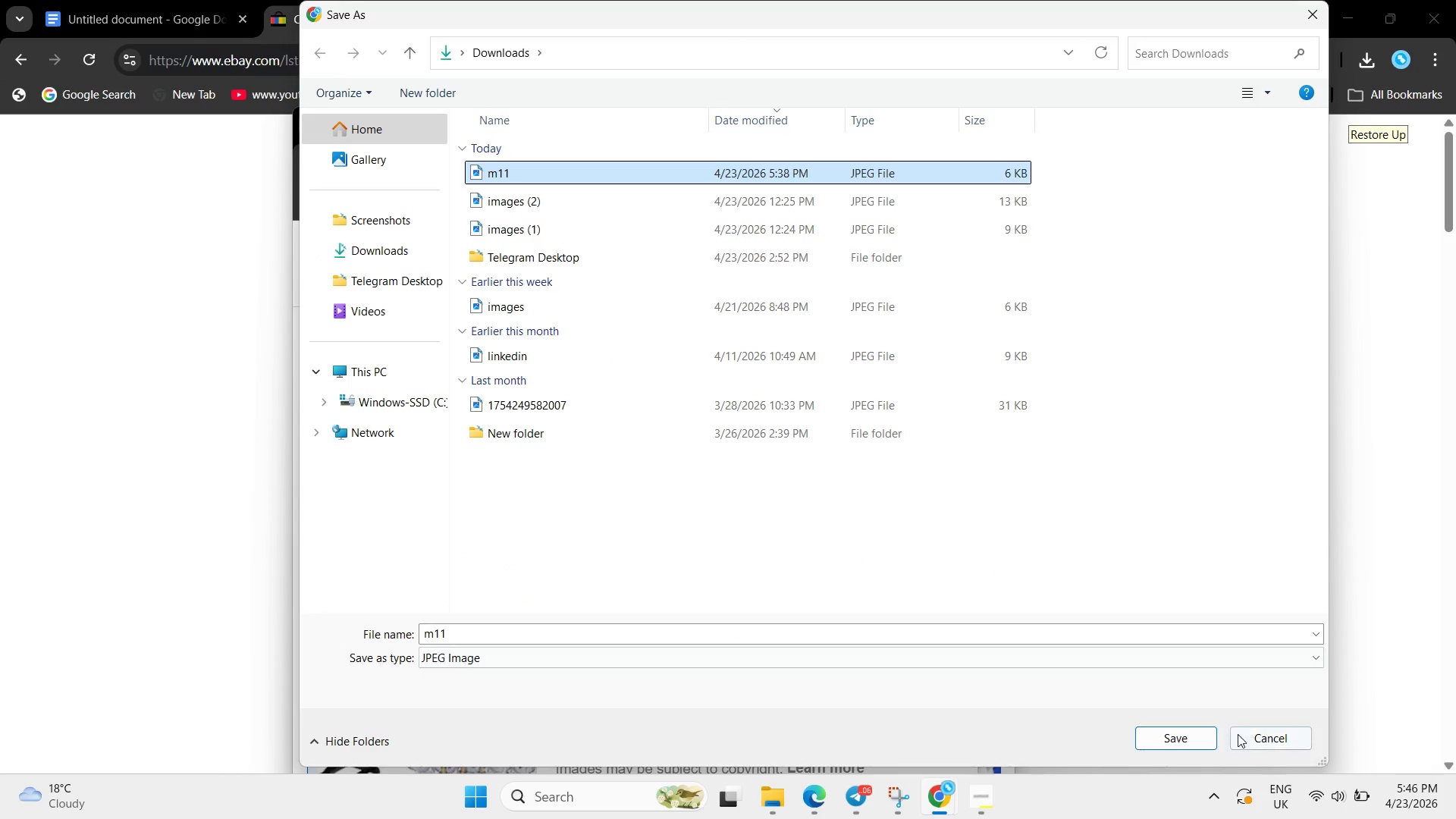 
left_click([1202, 743])
 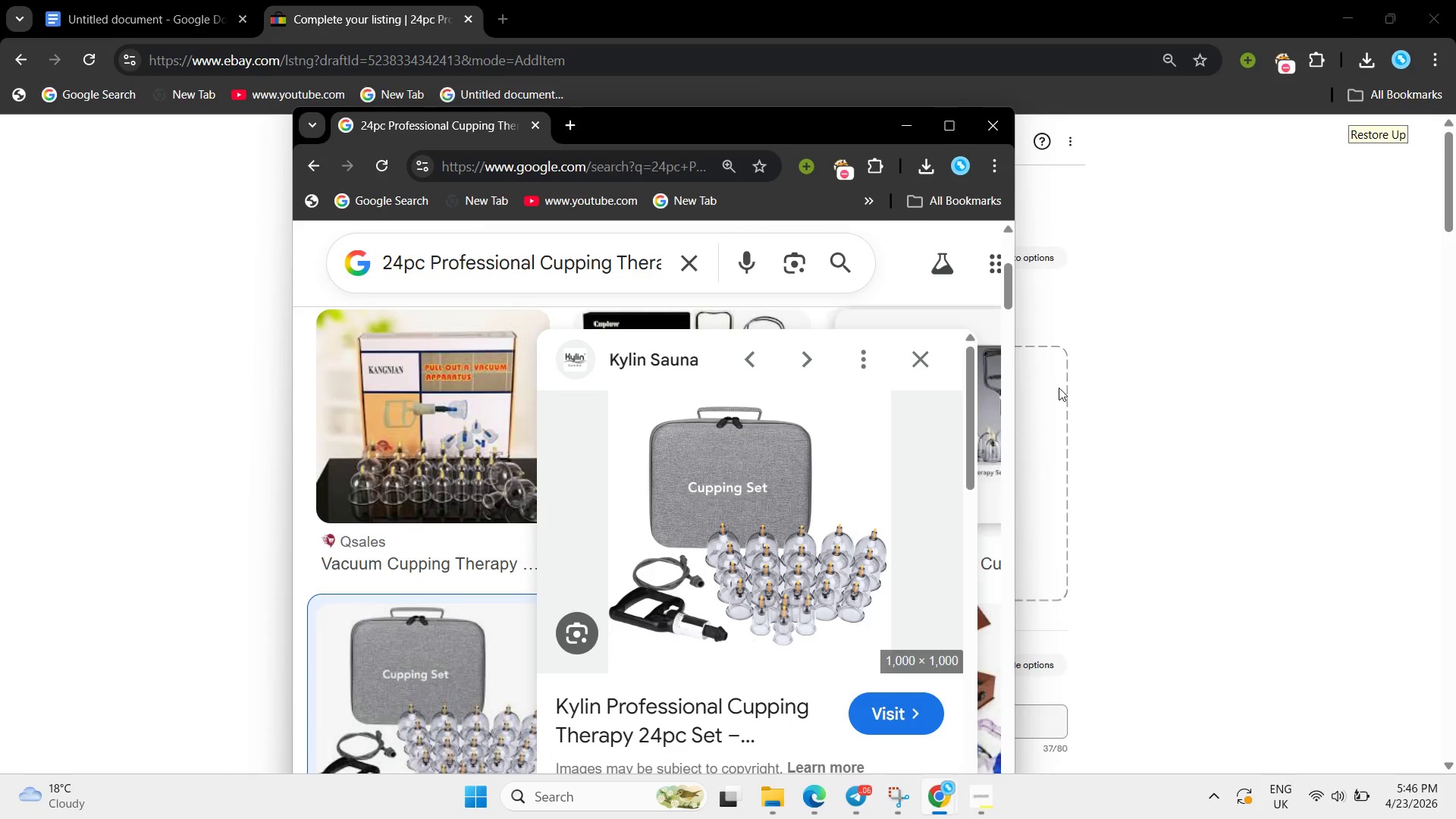 
left_click([1163, 385])
 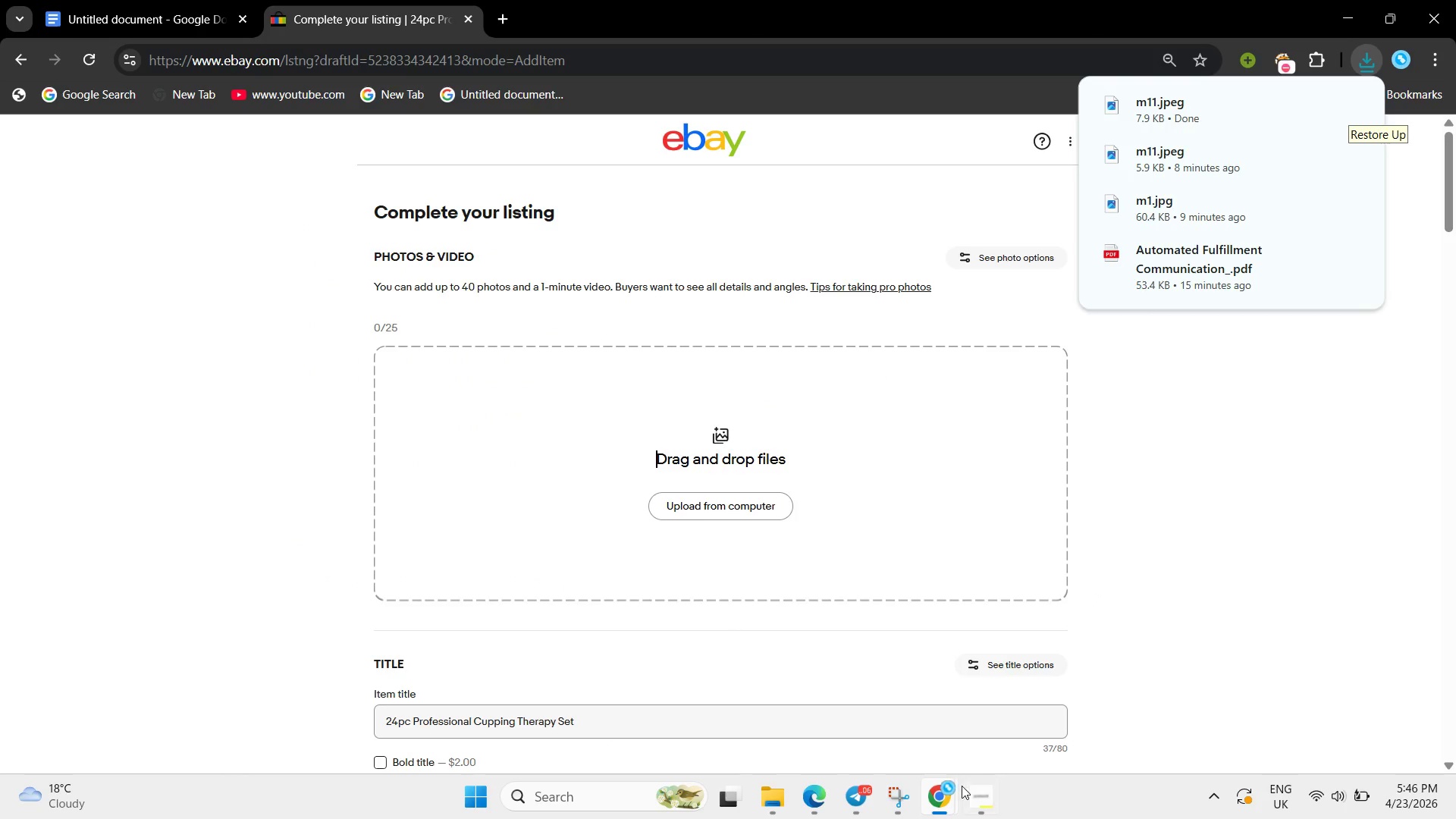 
left_click([964, 793])
 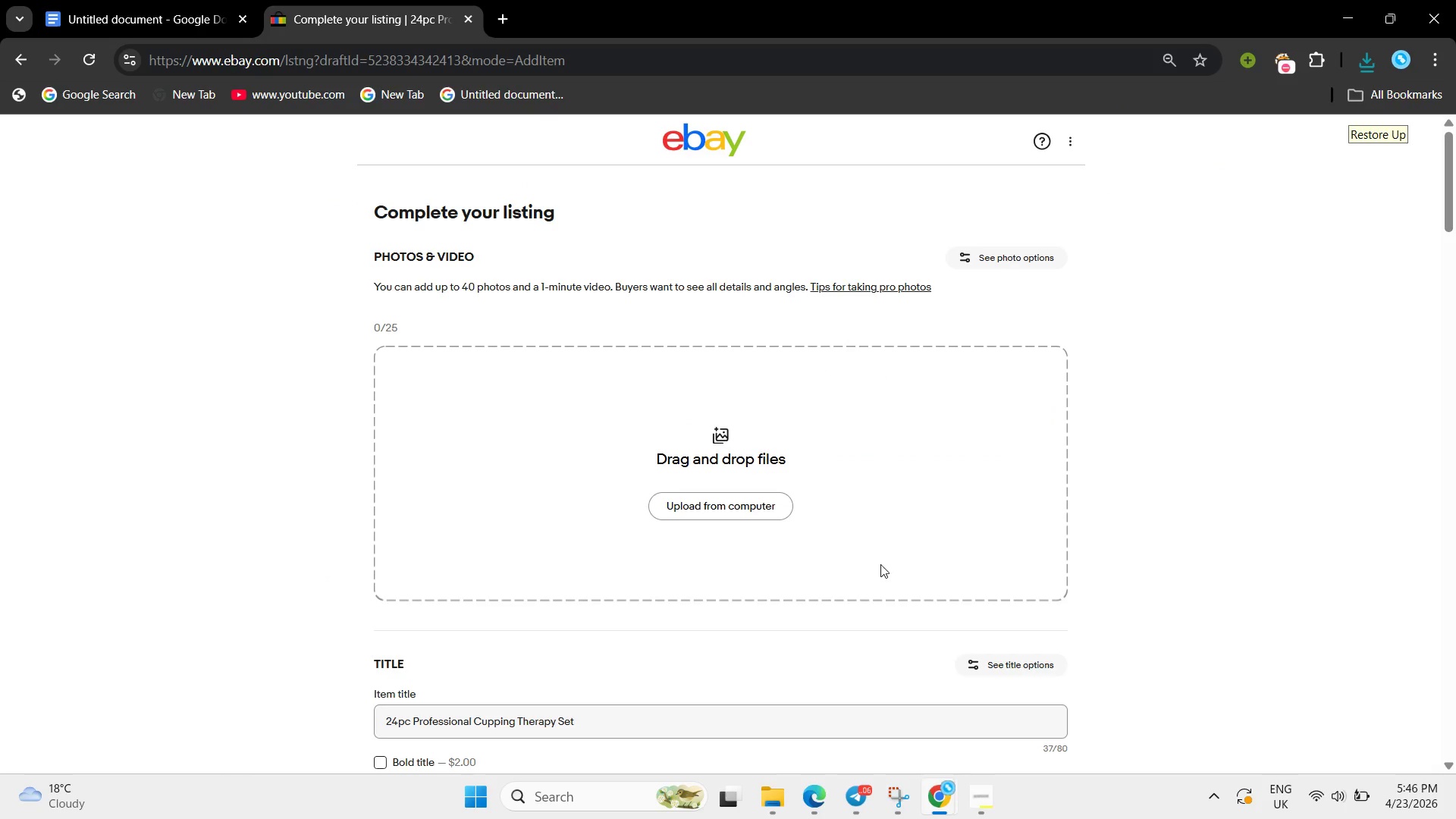 
left_click([673, 512])
 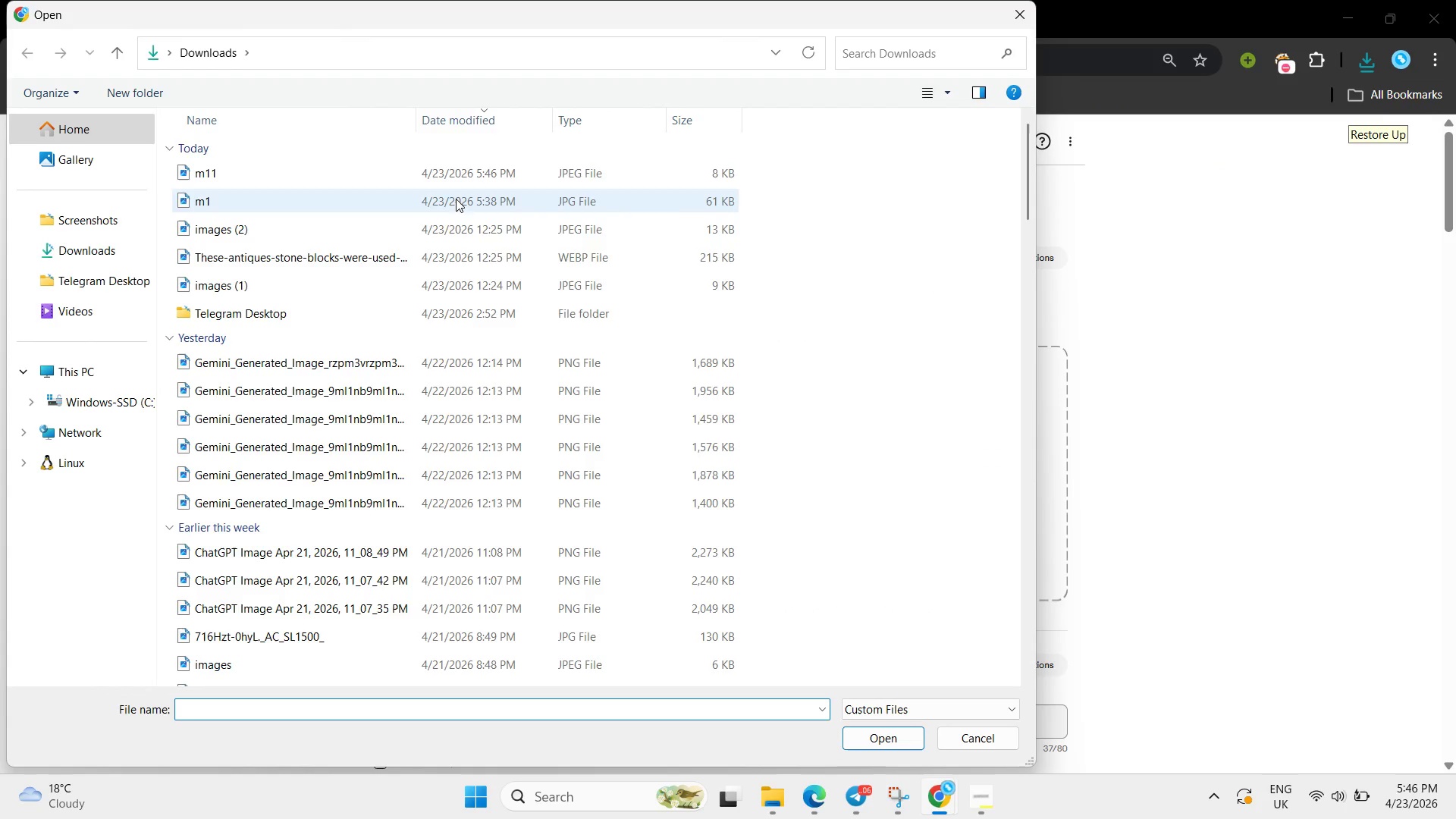 
left_click([449, 175])
 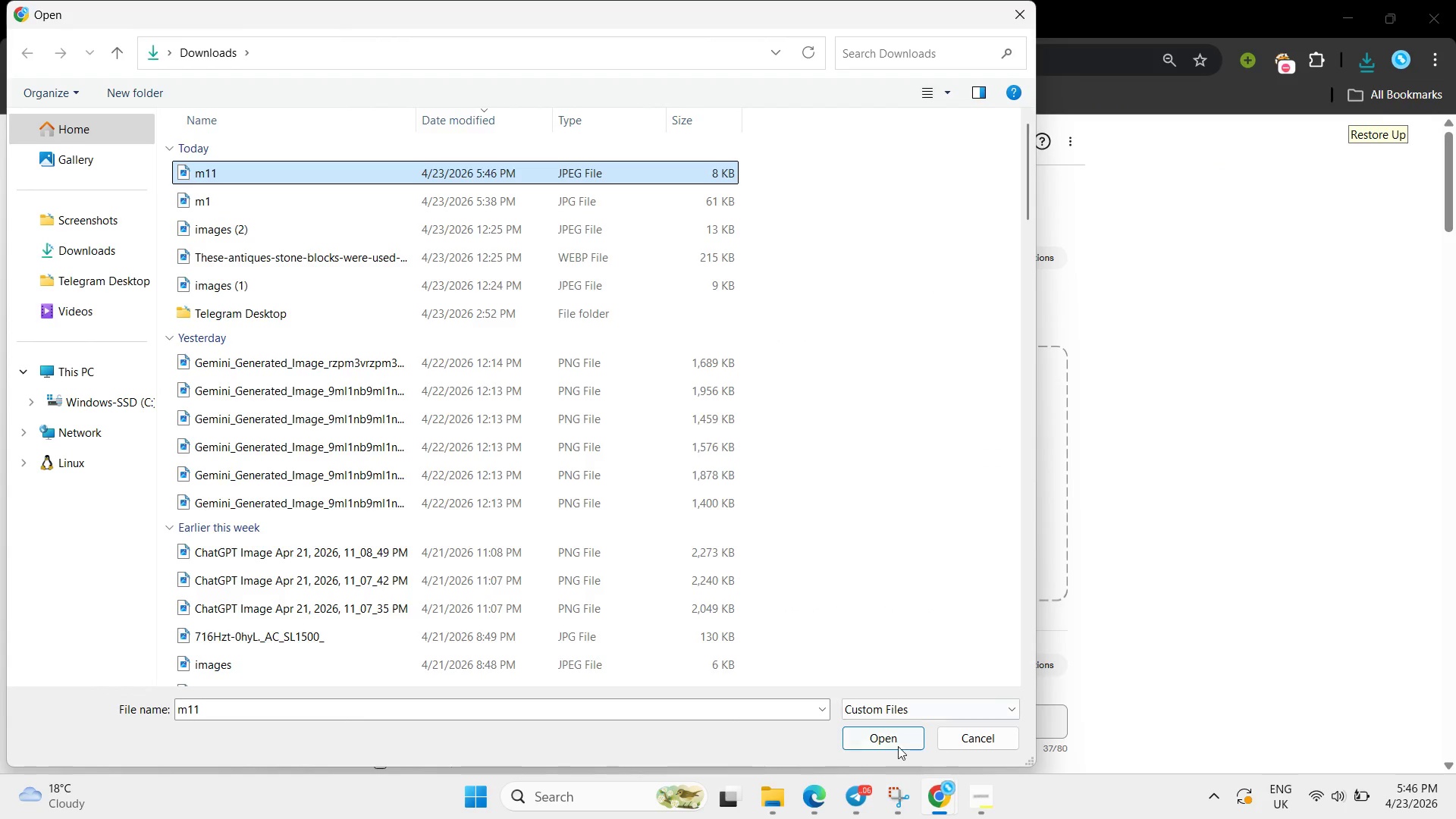 
left_click([893, 744])
 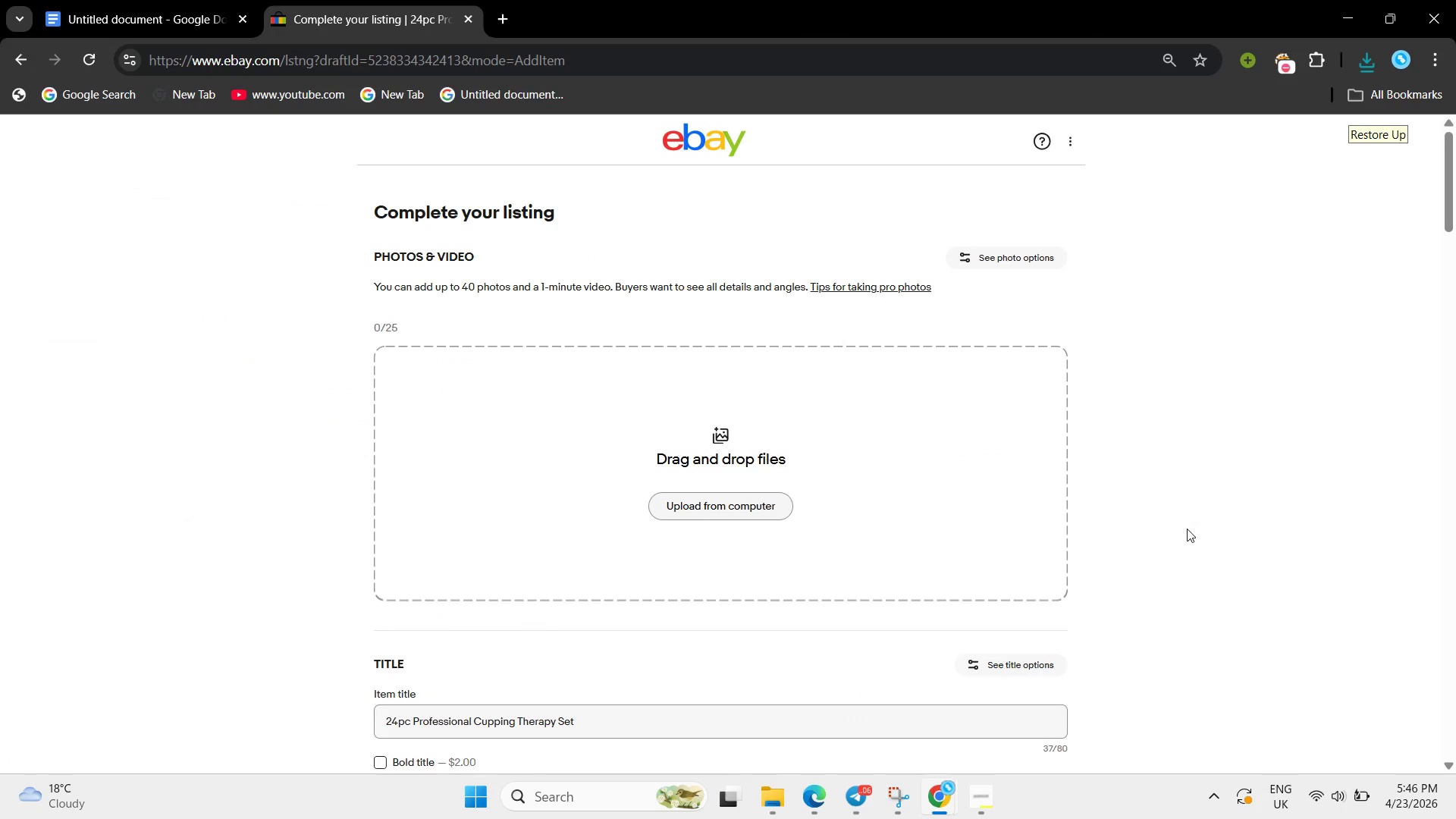 
scroll: coordinate [1181, 549], scroll_direction: down, amount: 7.0
 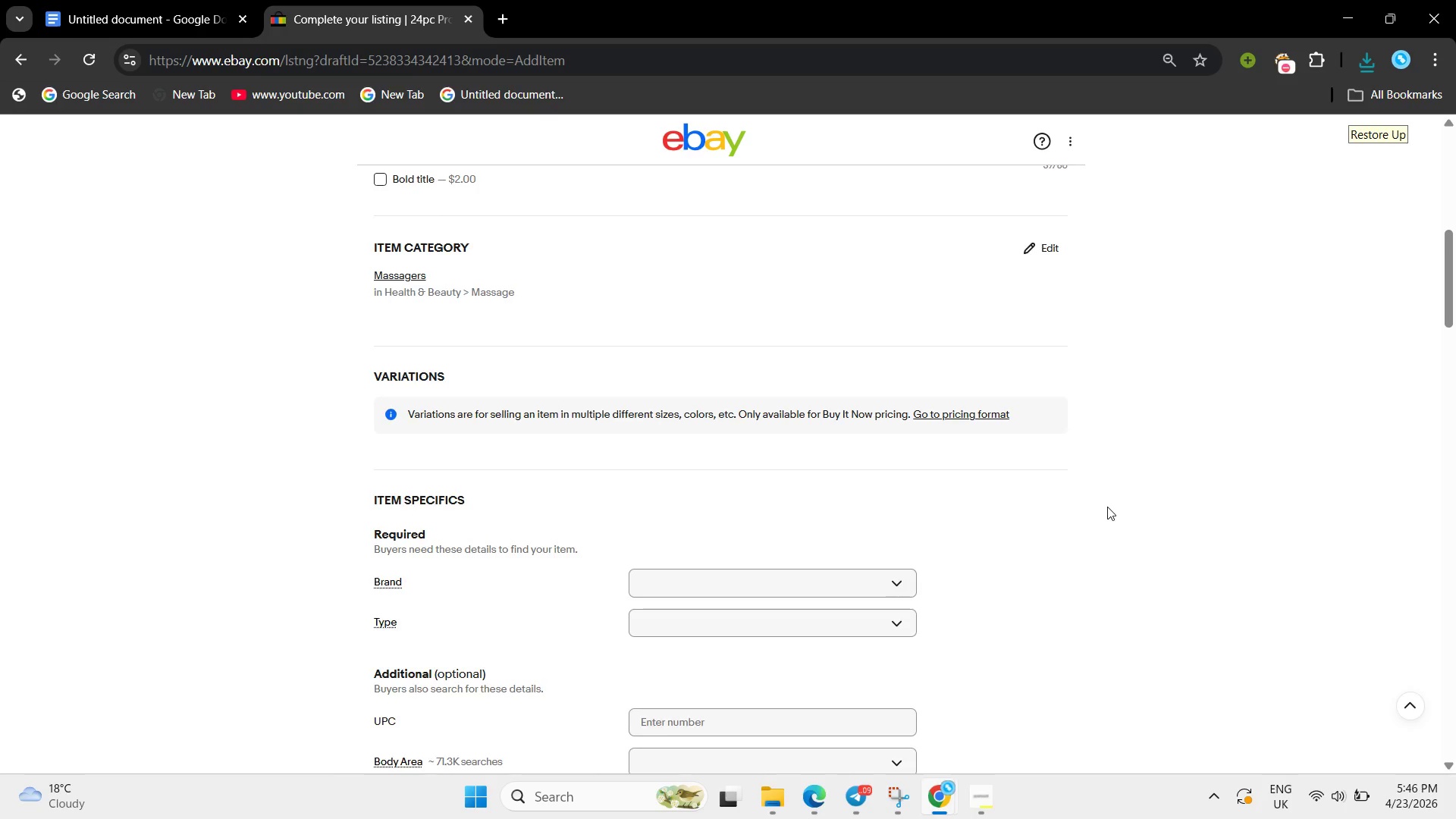 
scroll: coordinate [1107, 507], scroll_direction: none, amount: 0.0
 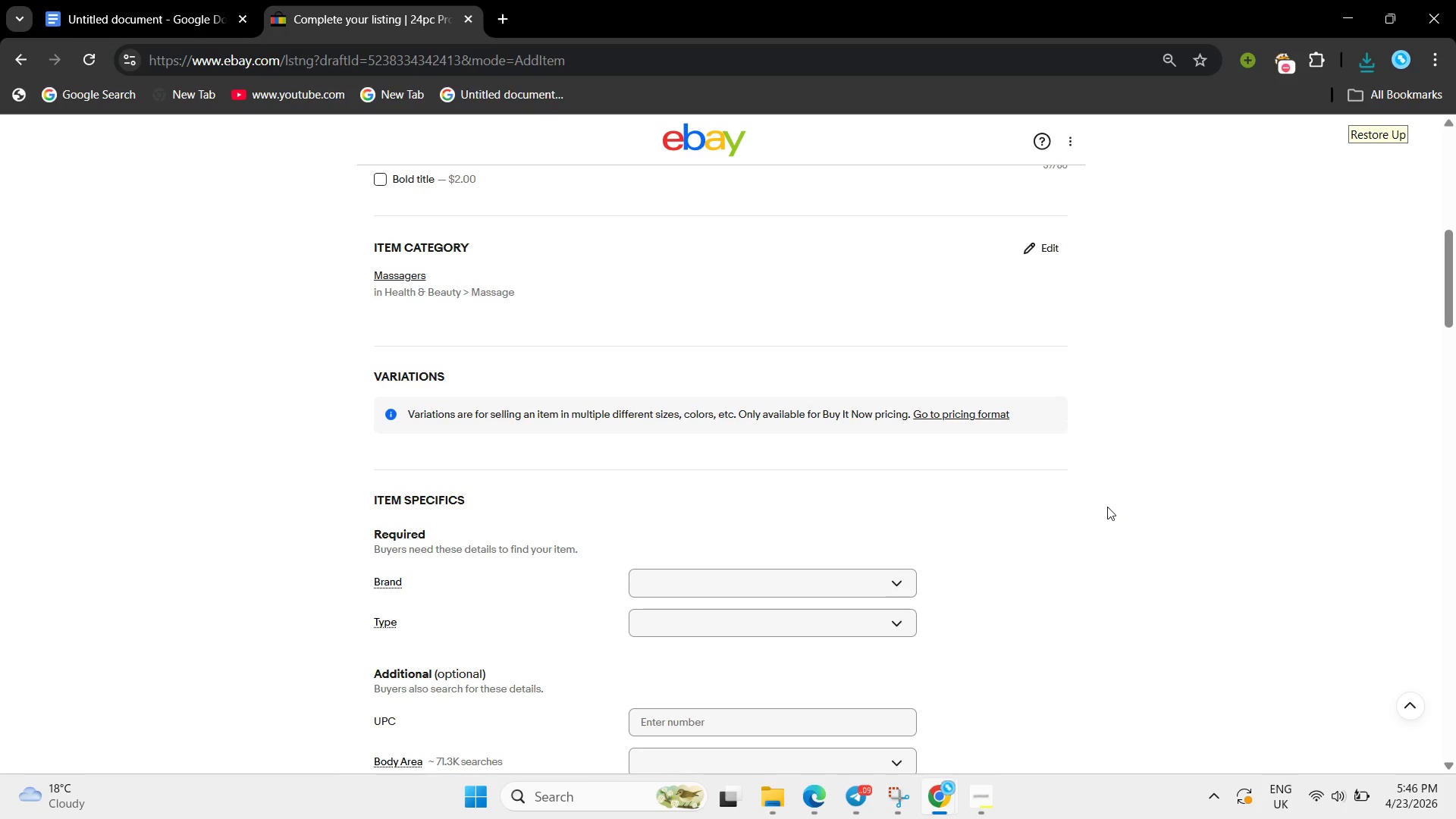 
scroll: coordinate [1103, 497], scroll_direction: down, amount: 13.0
 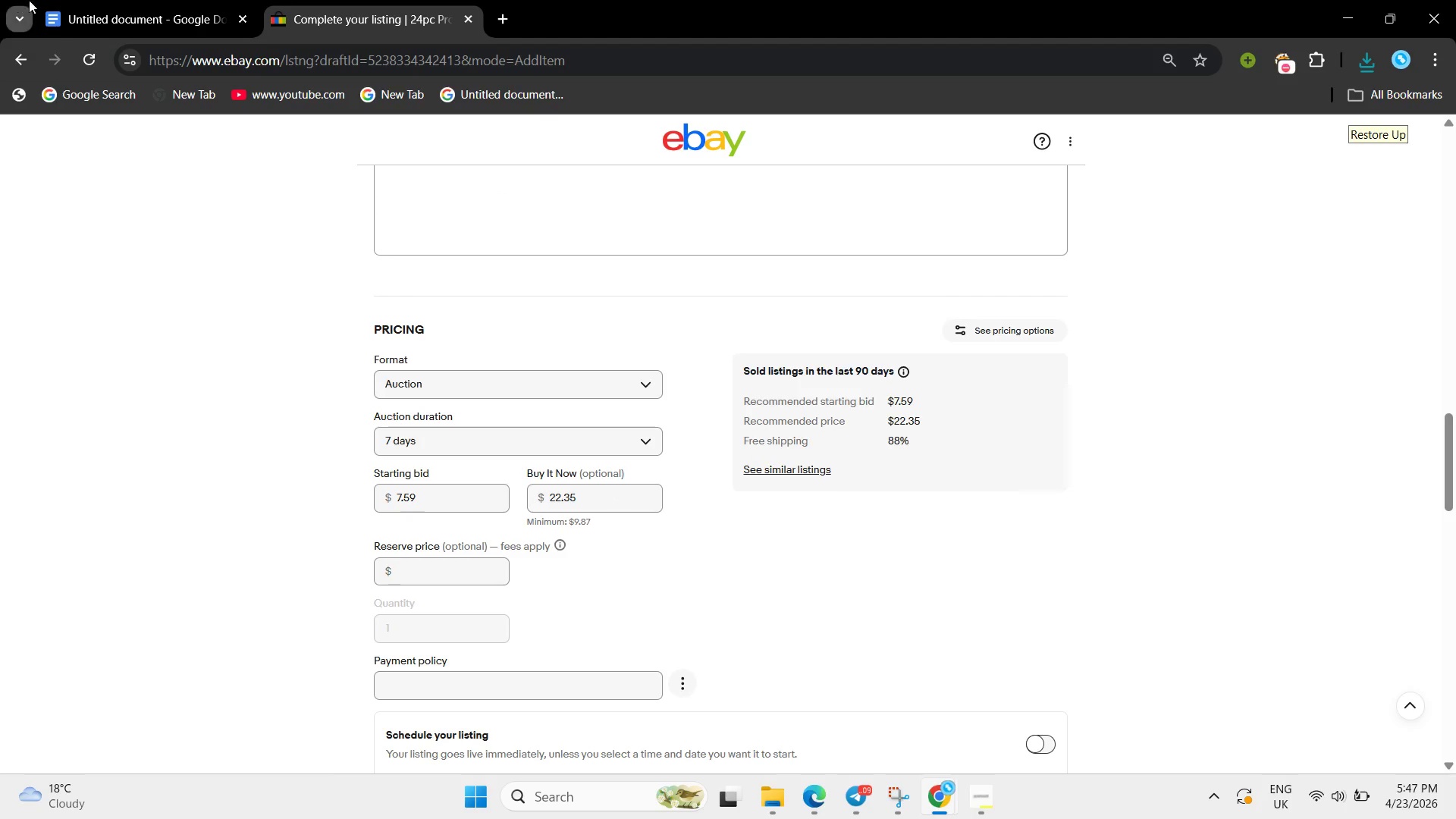 
left_click([127, 3])
 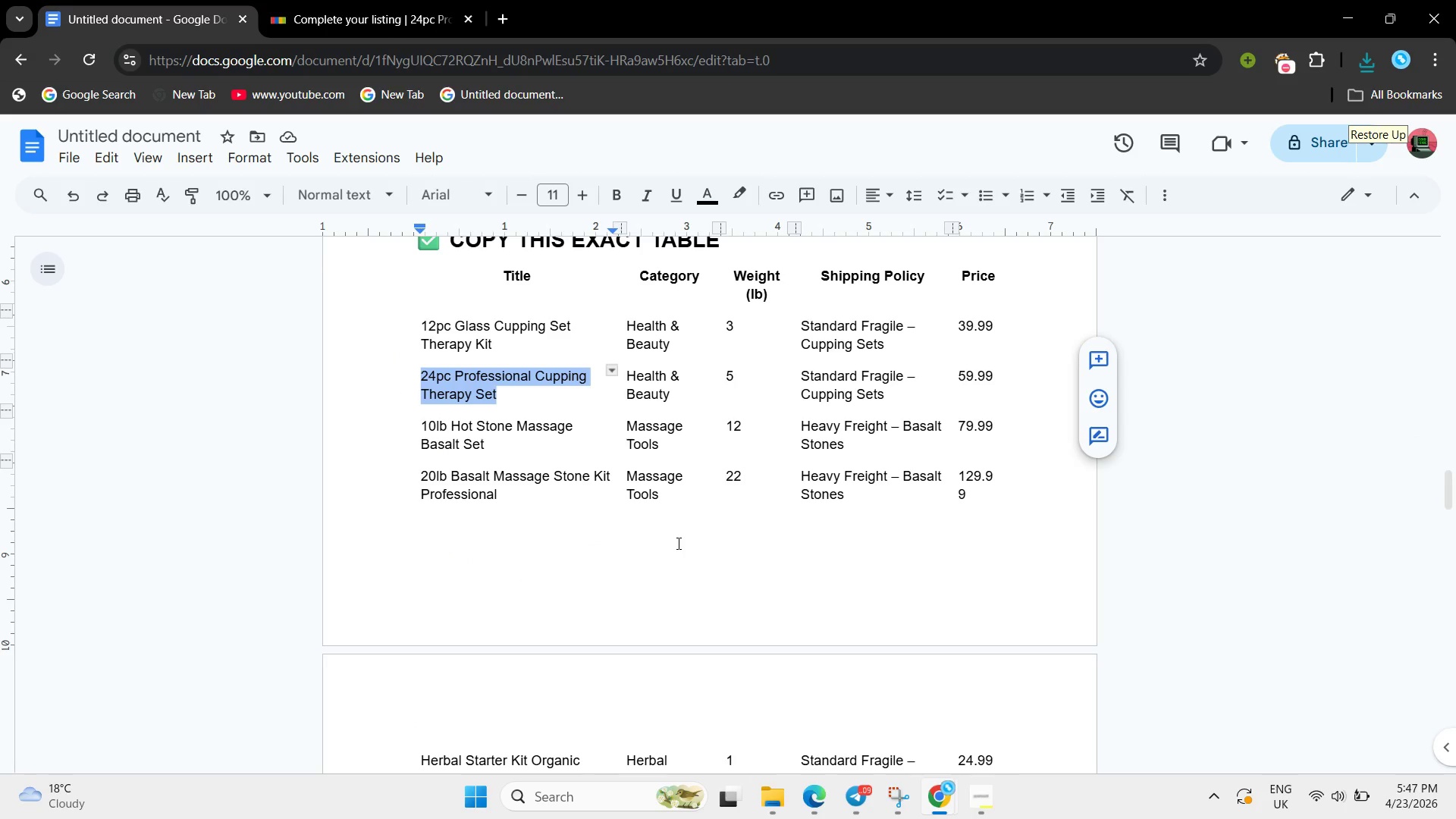 
left_click([677, 543])
 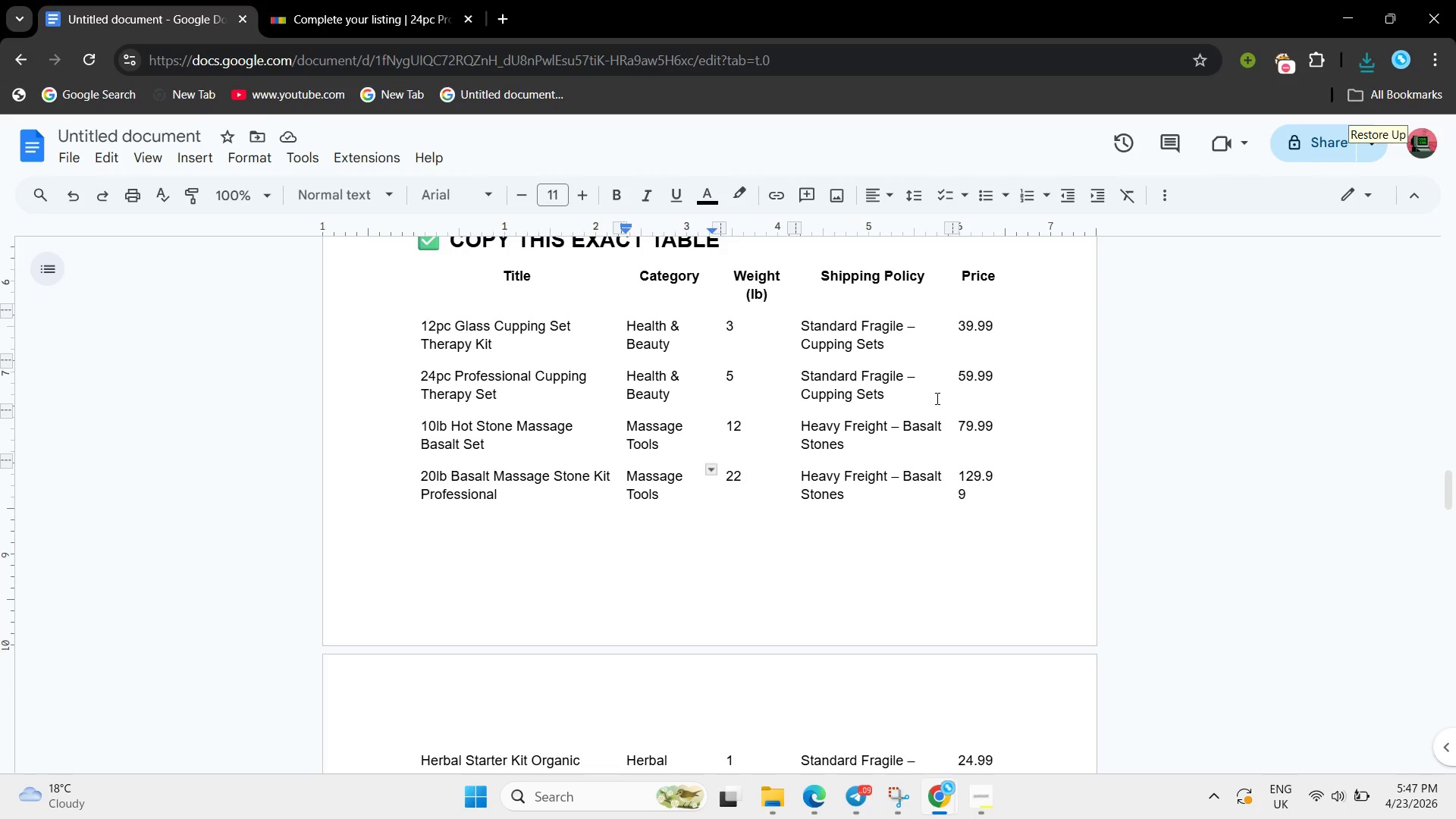 
wait(6.28)
 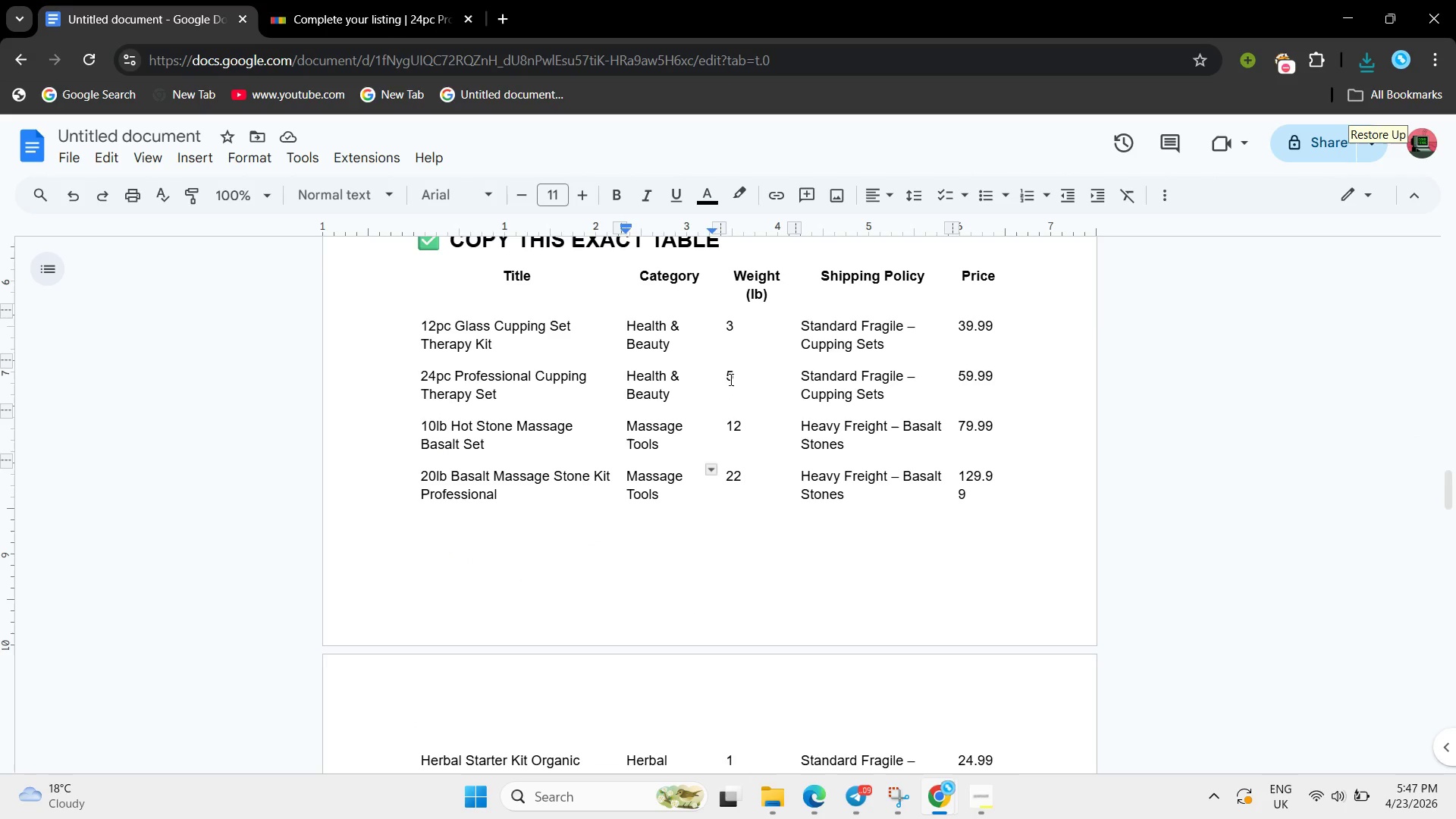 
left_click([142, 0])
 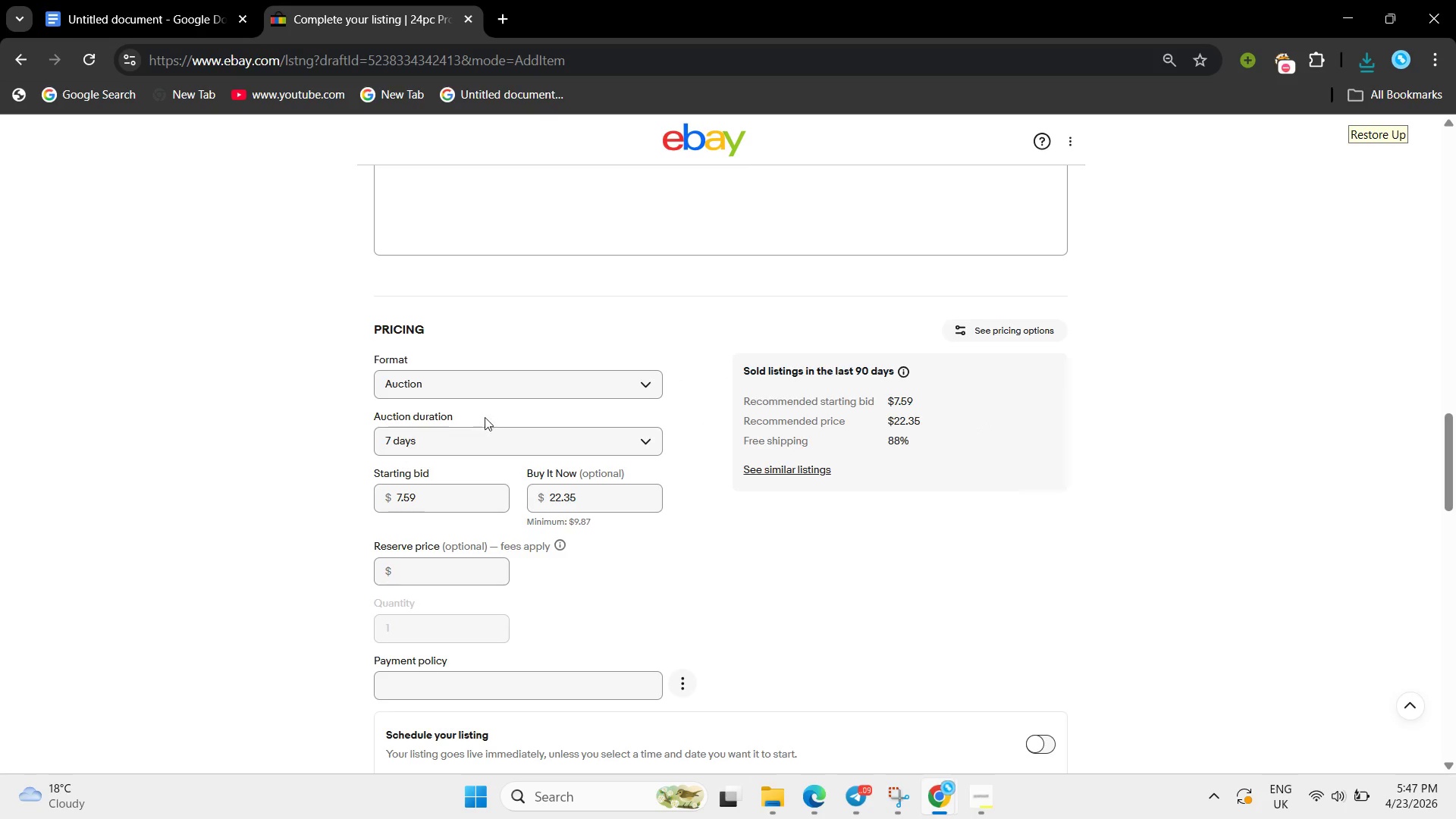 
scroll: coordinate [661, 483], scroll_direction: down, amount: 4.0
 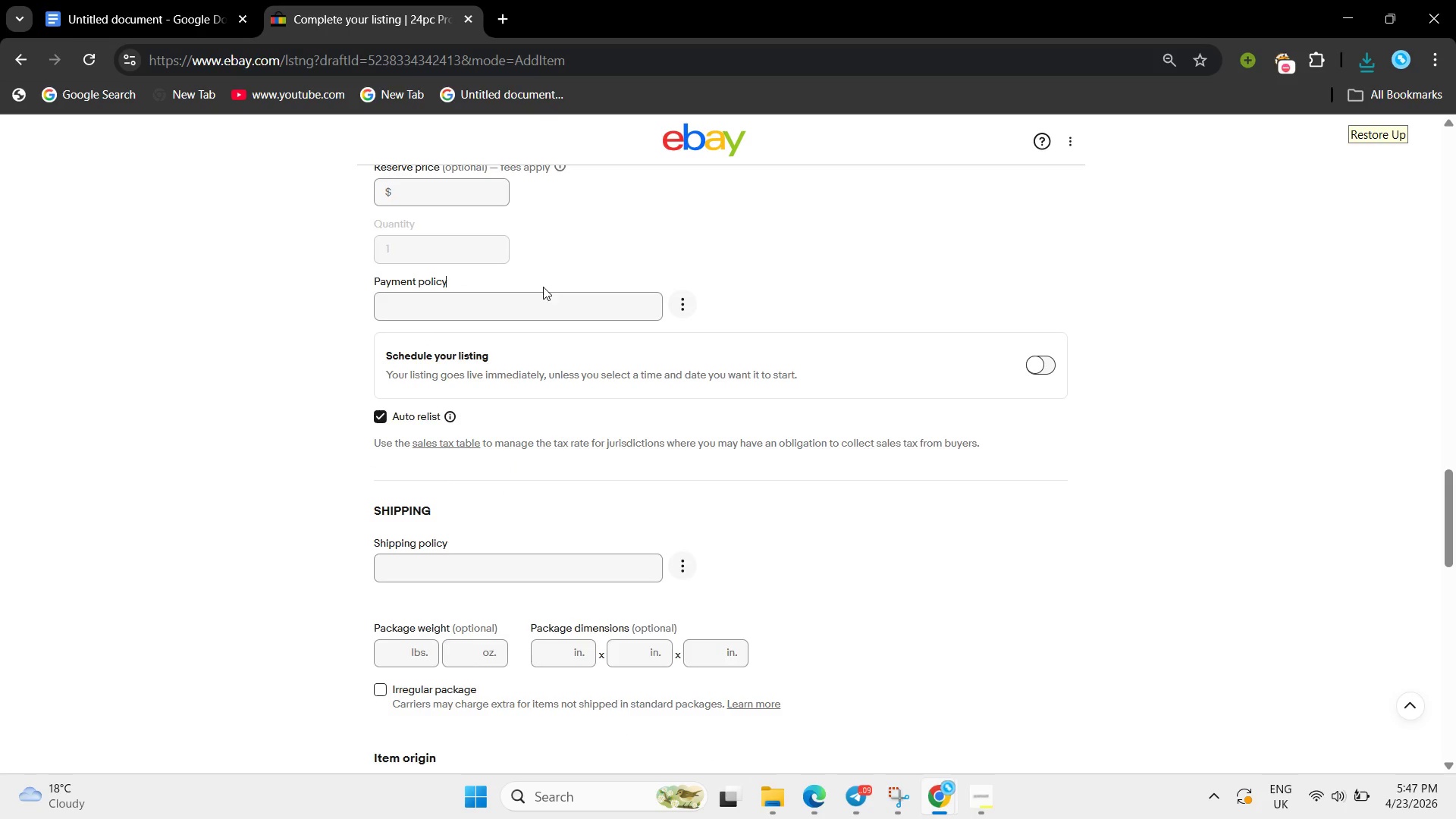 
double_click([558, 326])
 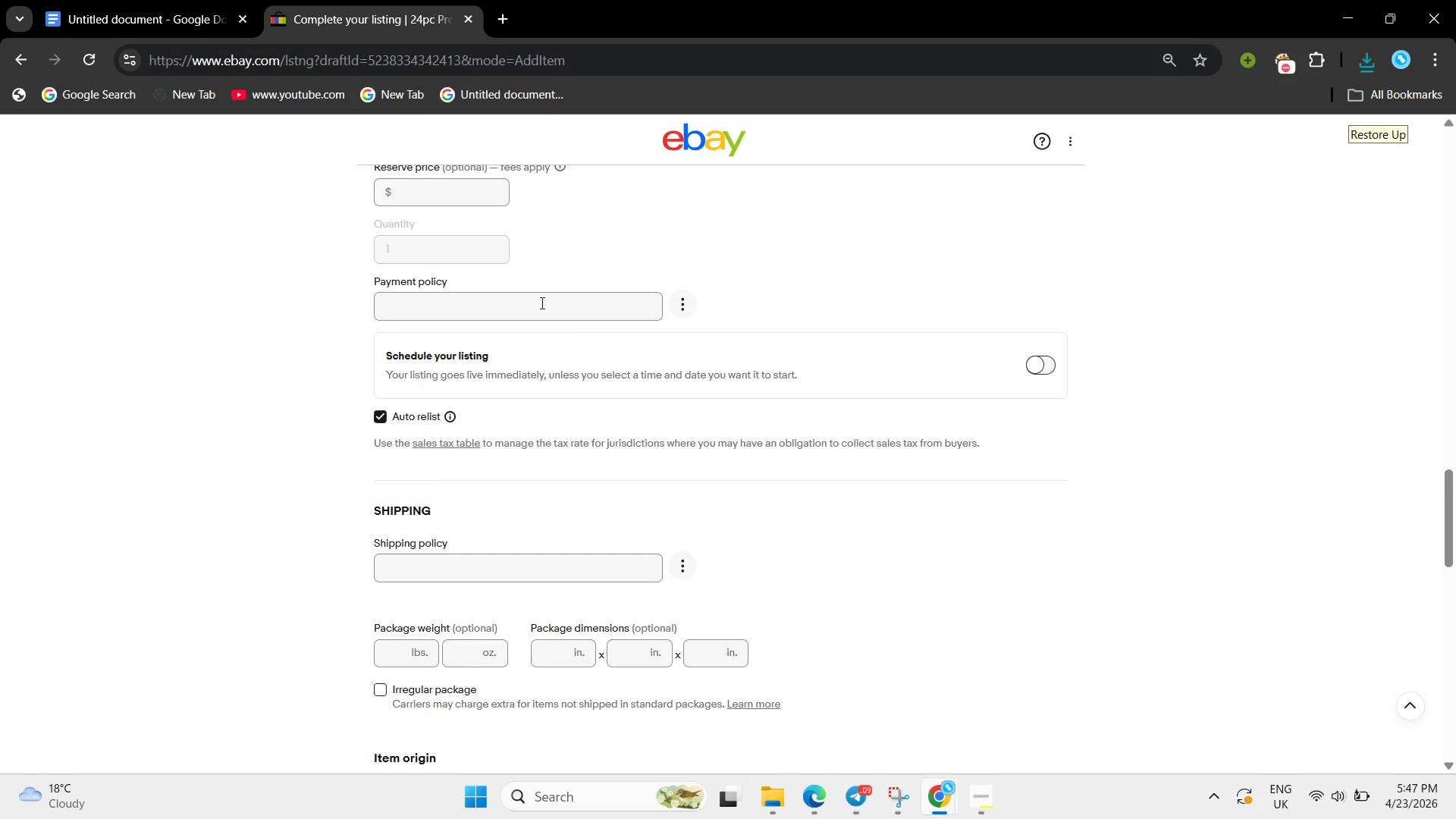 
left_click([541, 303])
 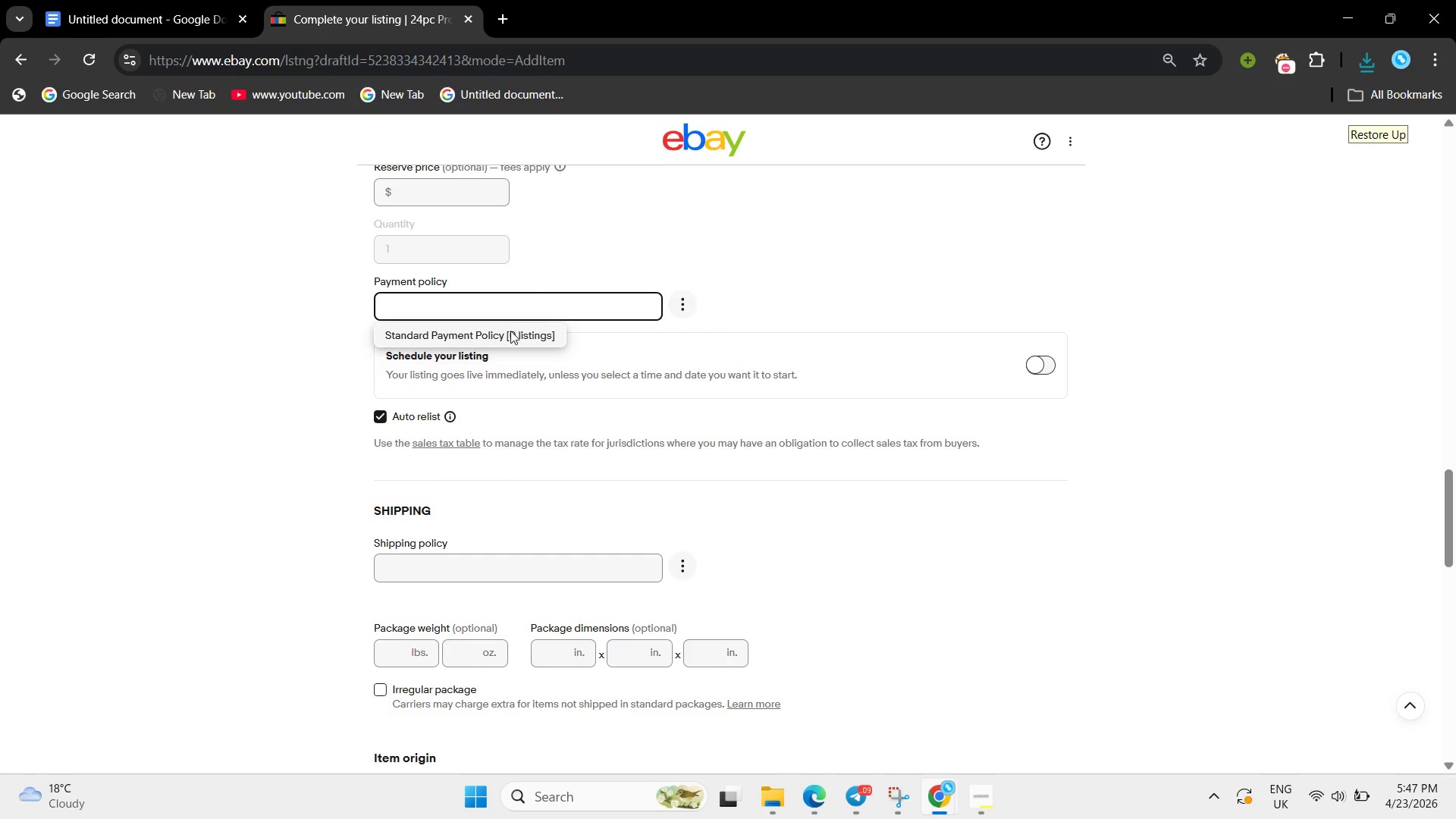 
left_click([510, 331])
 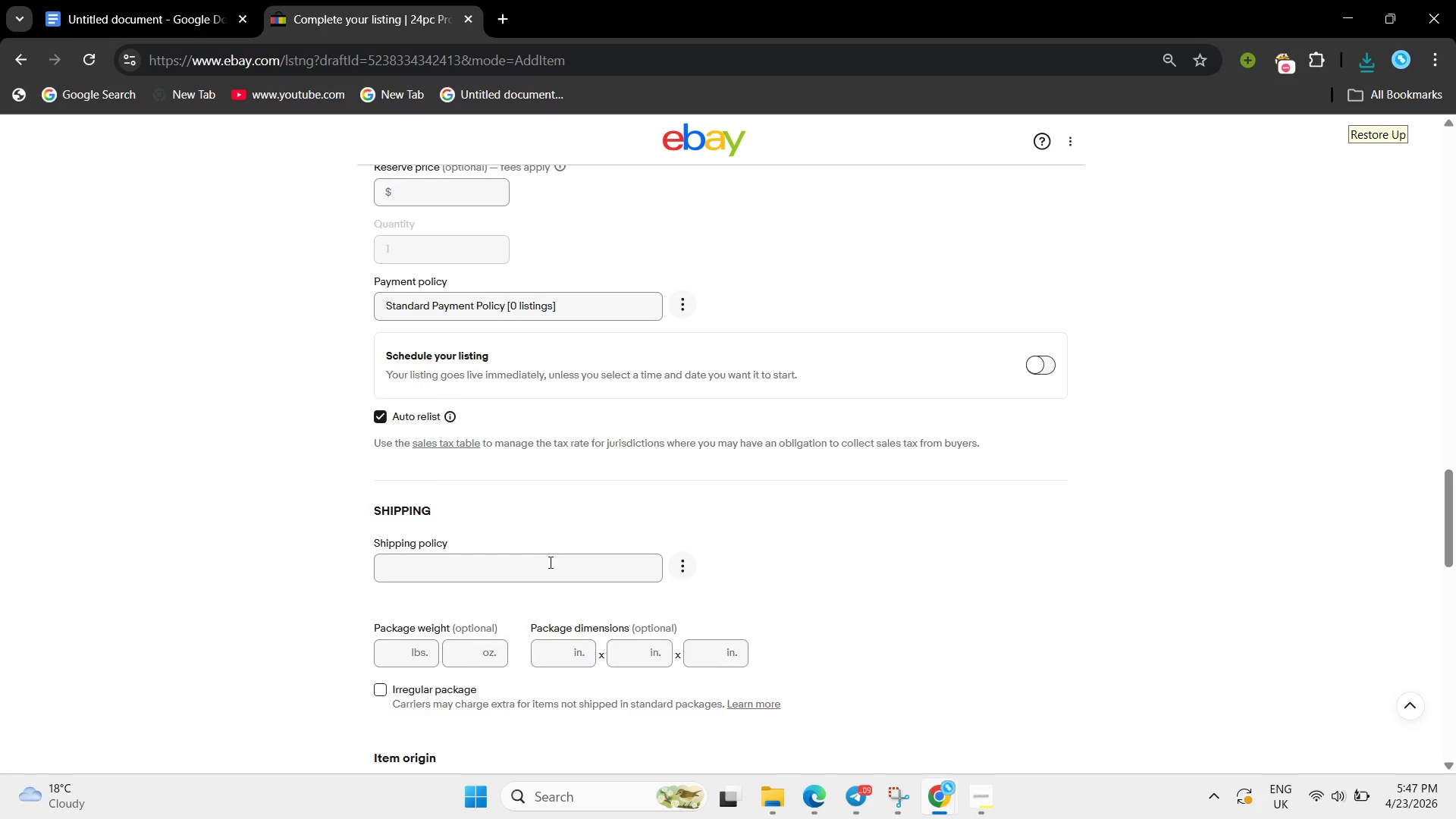 
left_click([551, 570])
 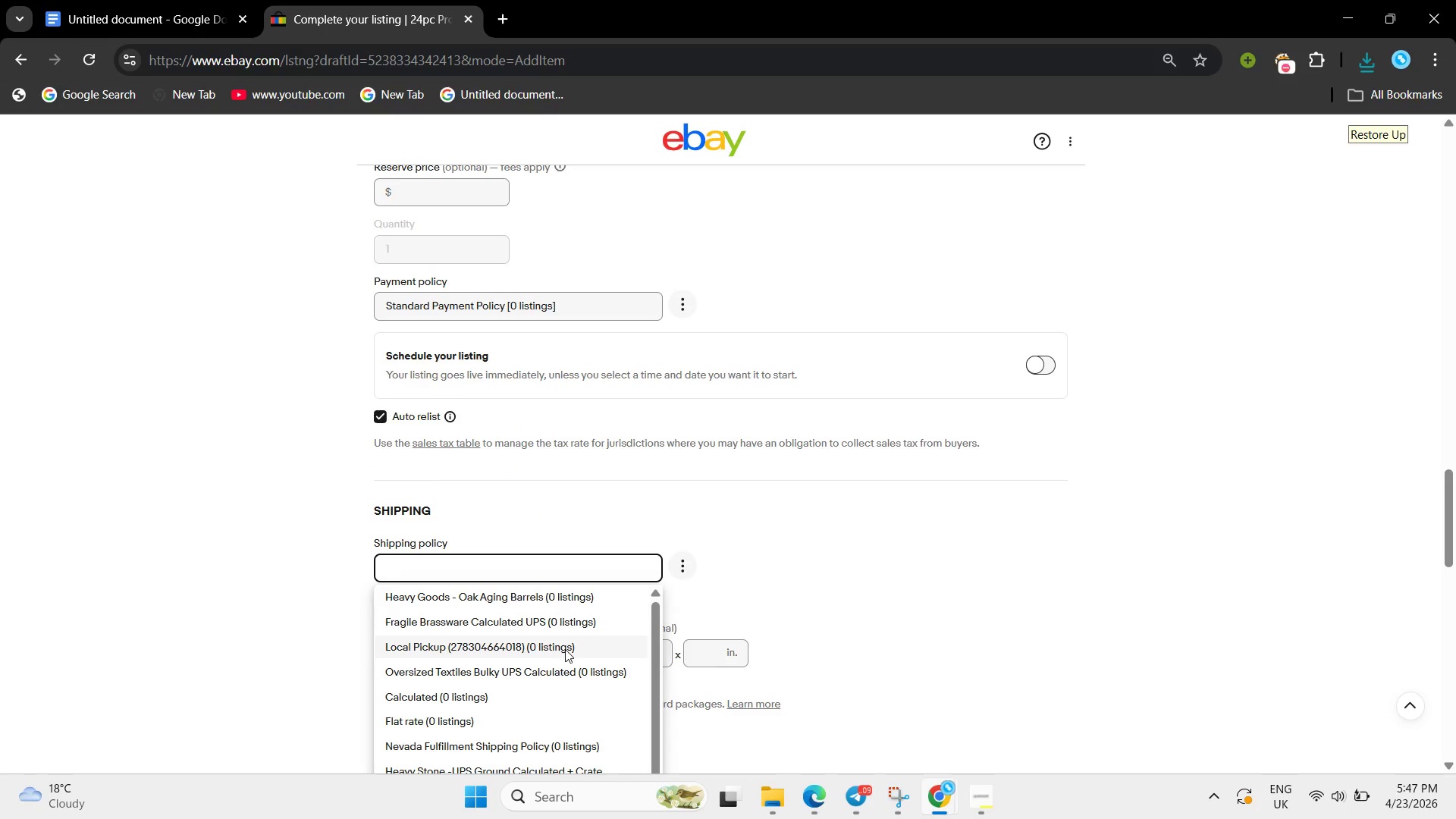 
scroll: coordinate [565, 649], scroll_direction: down, amount: 2.0
 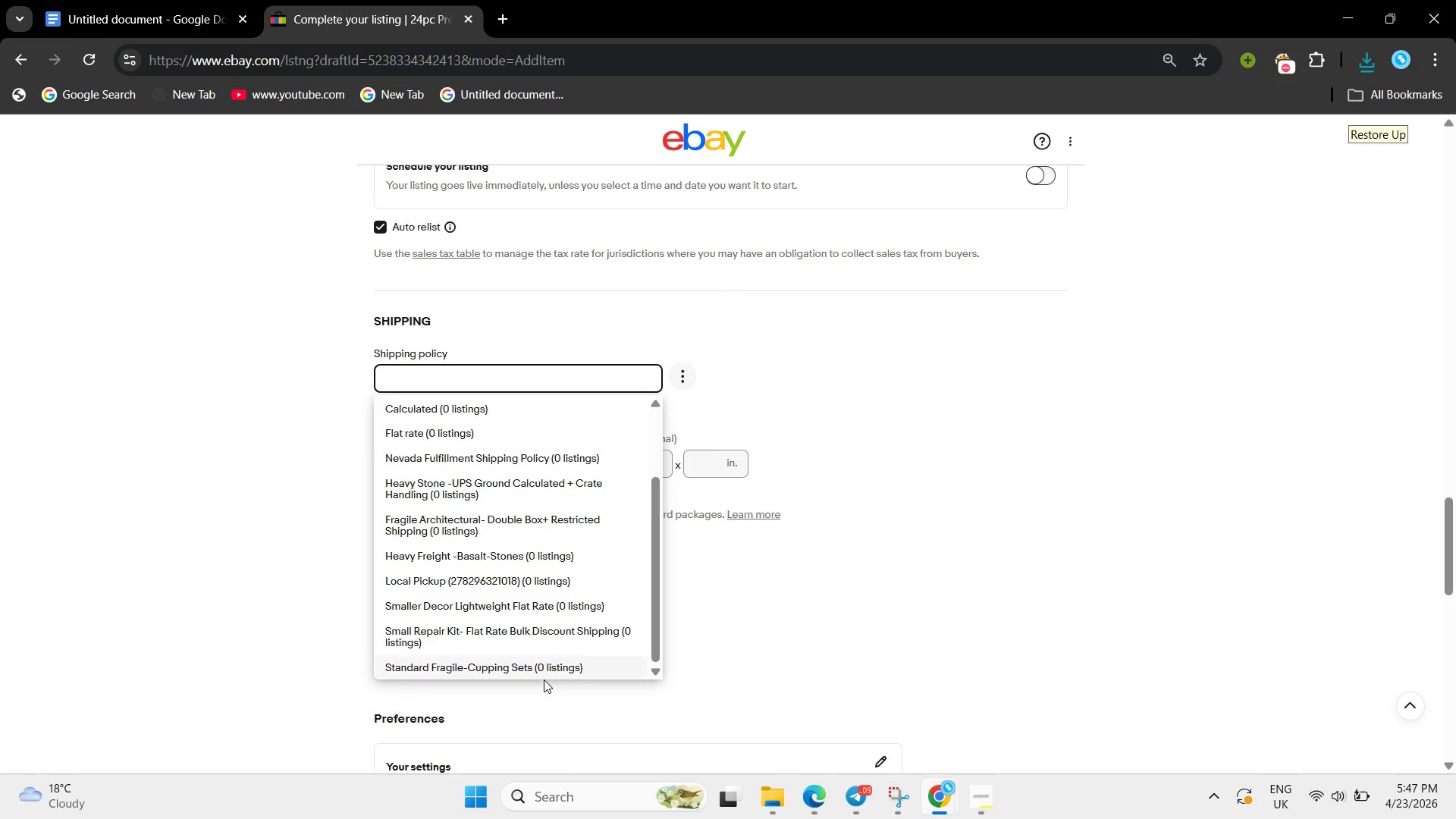 
left_click([538, 664])
 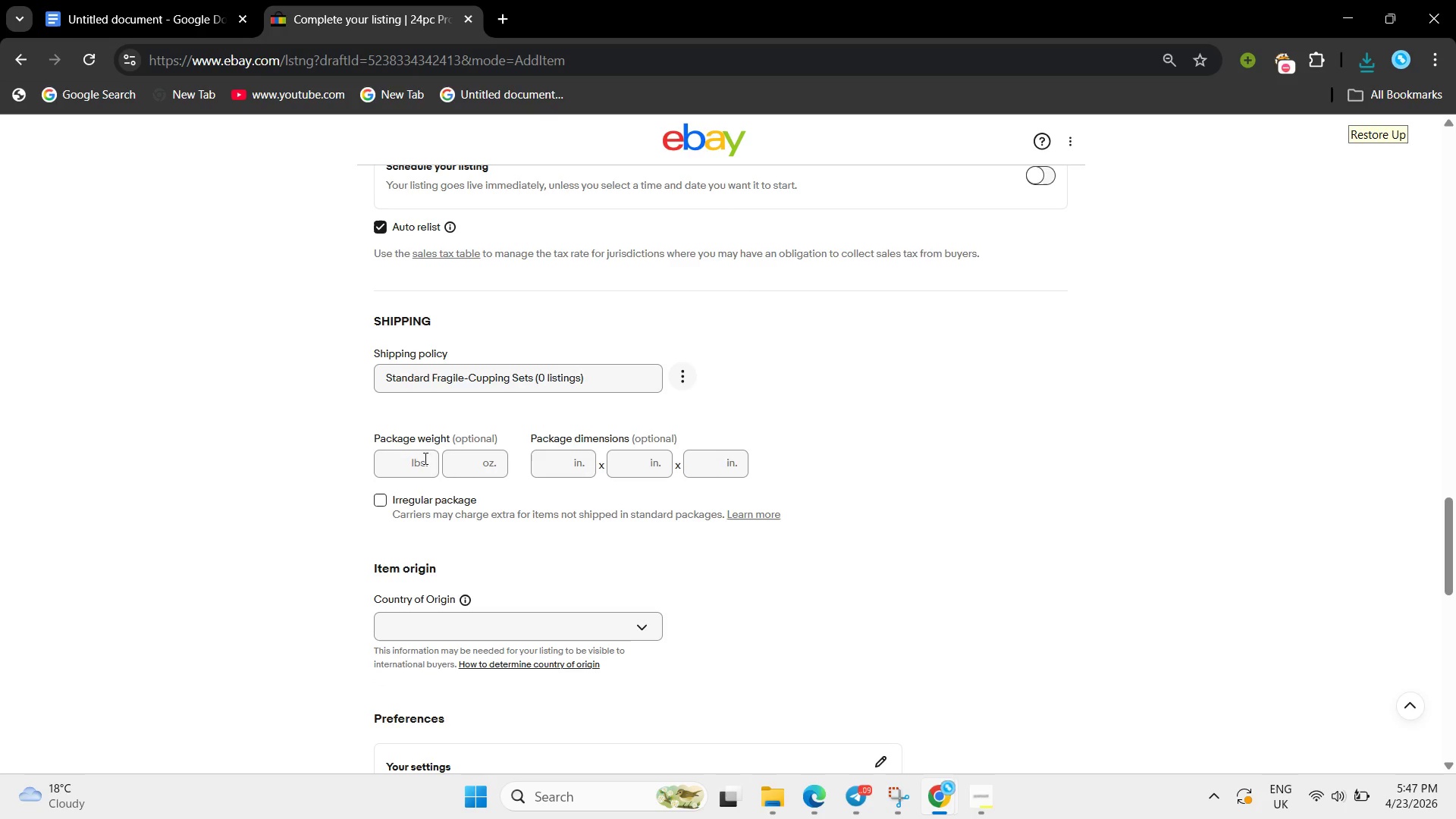 
left_click([418, 459])
 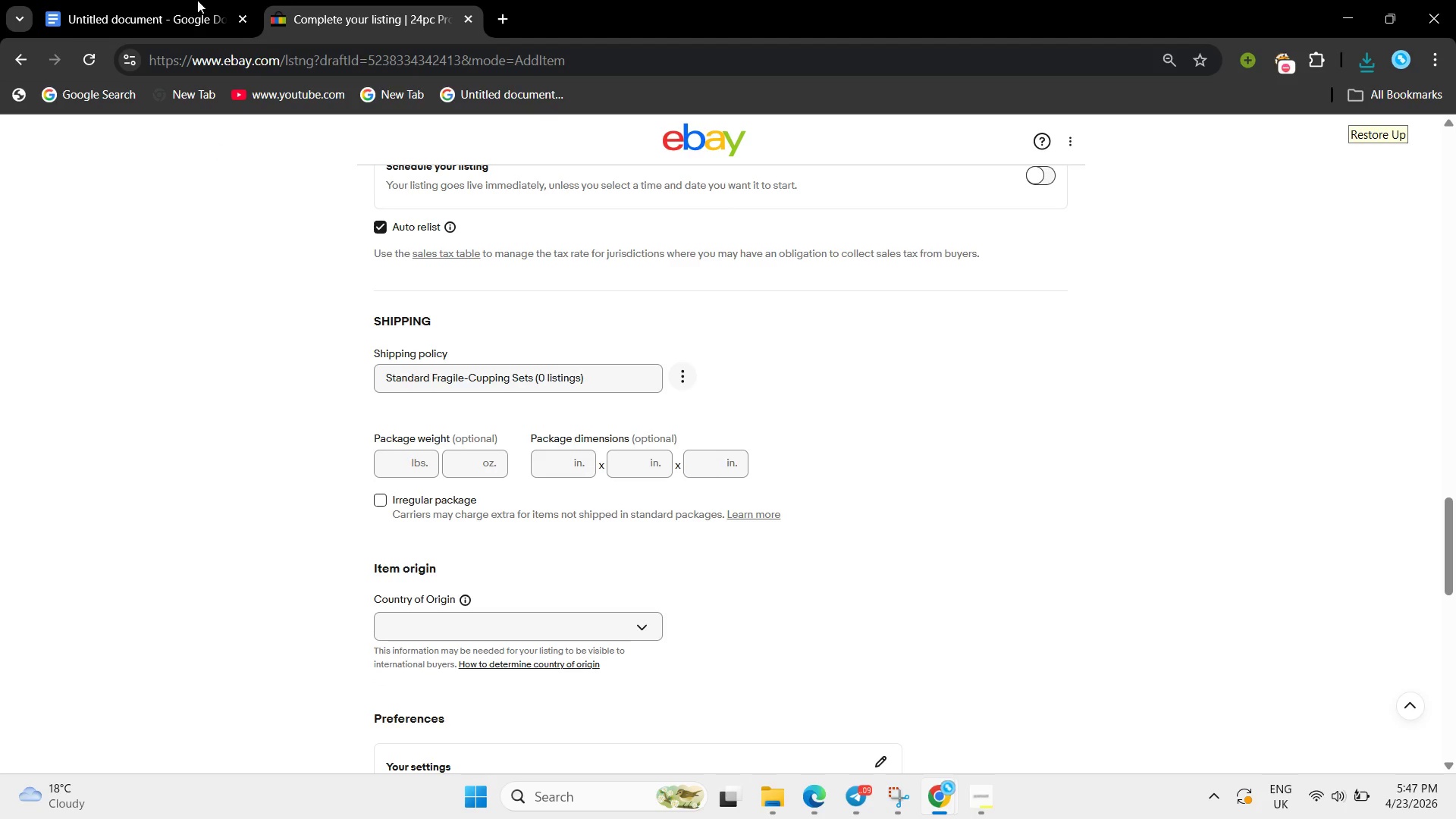 
left_click([187, 0])
 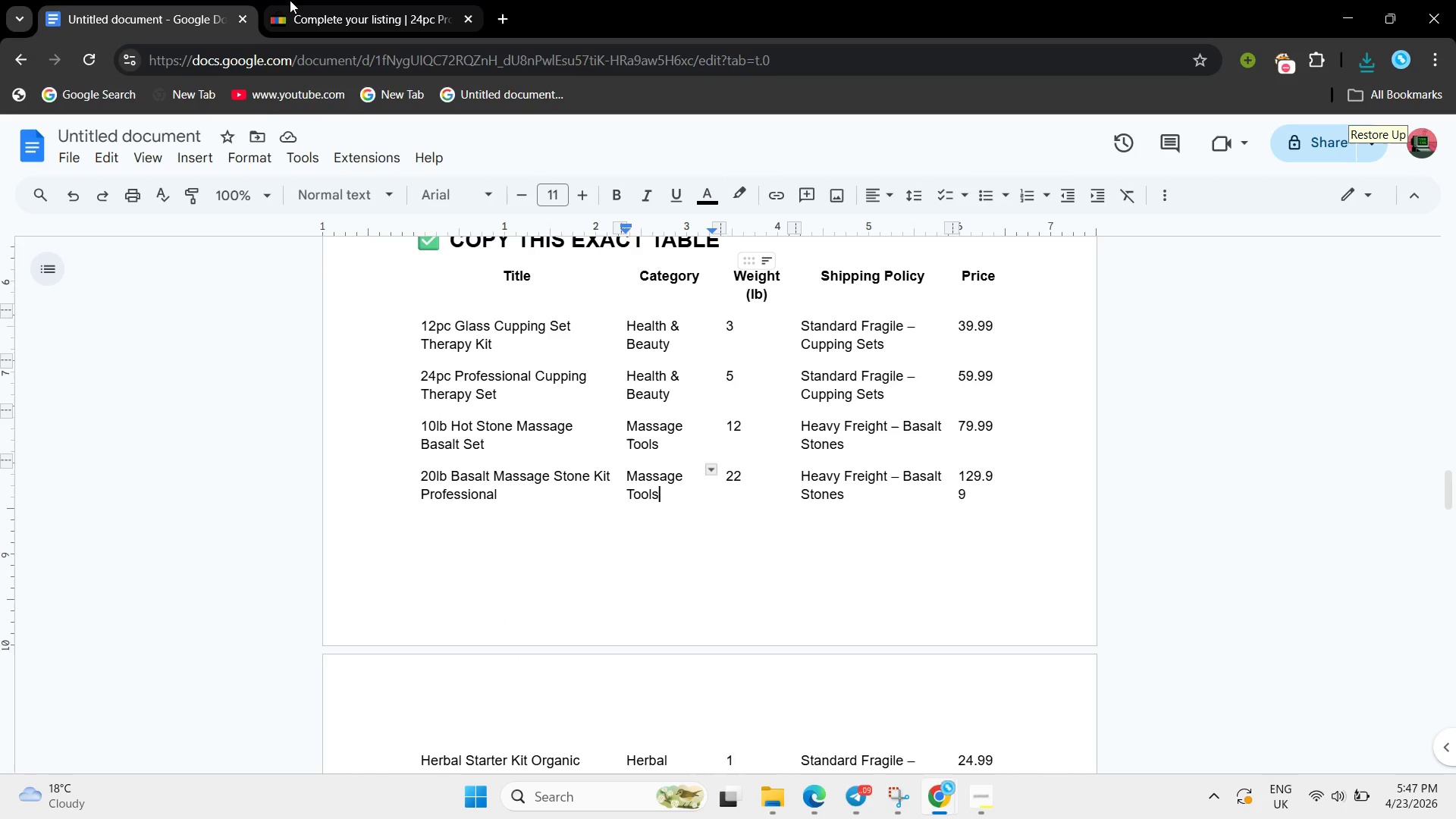 
left_click([295, 0])
 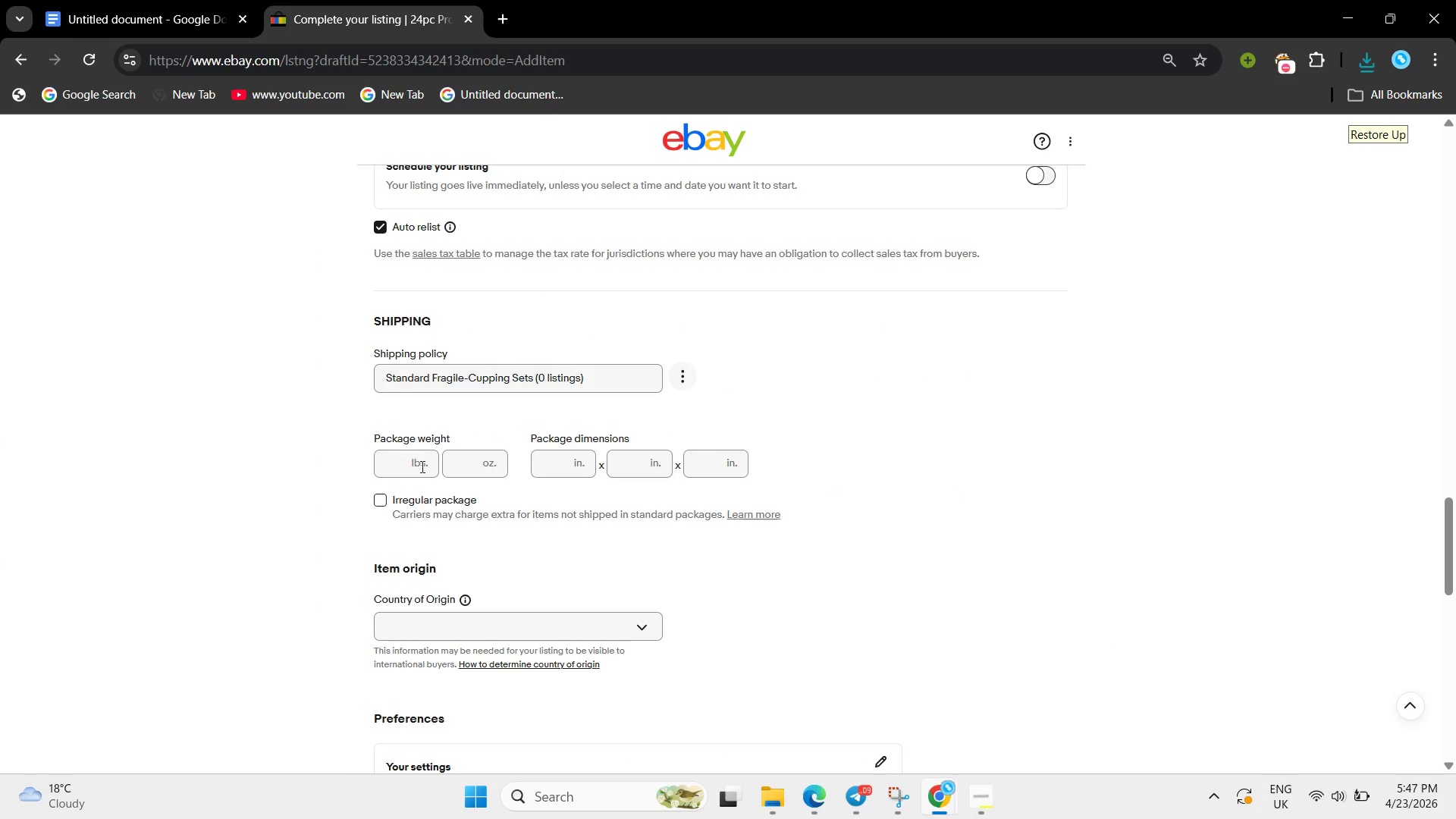 
left_click([412, 463])
 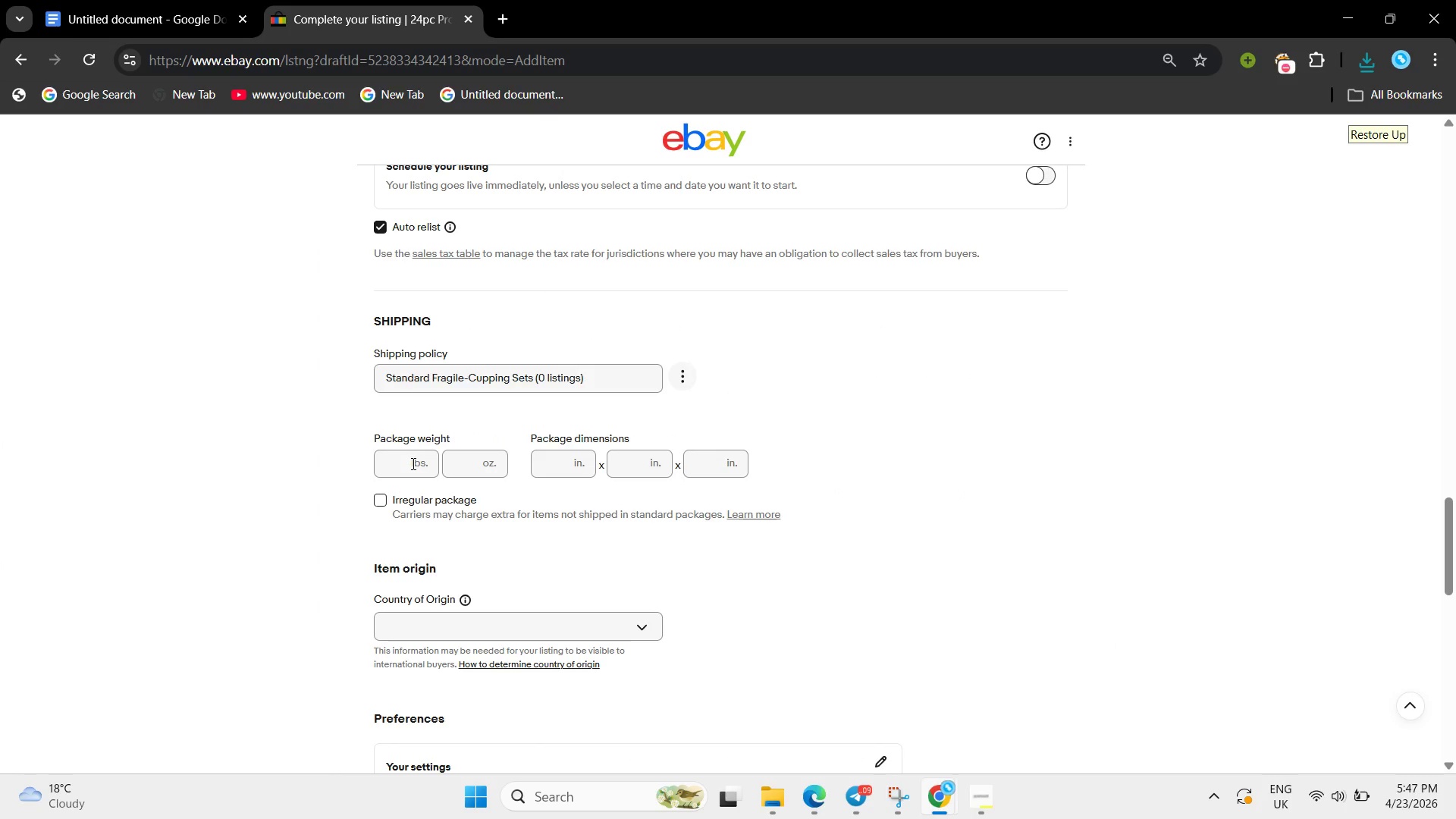 
key(5)
 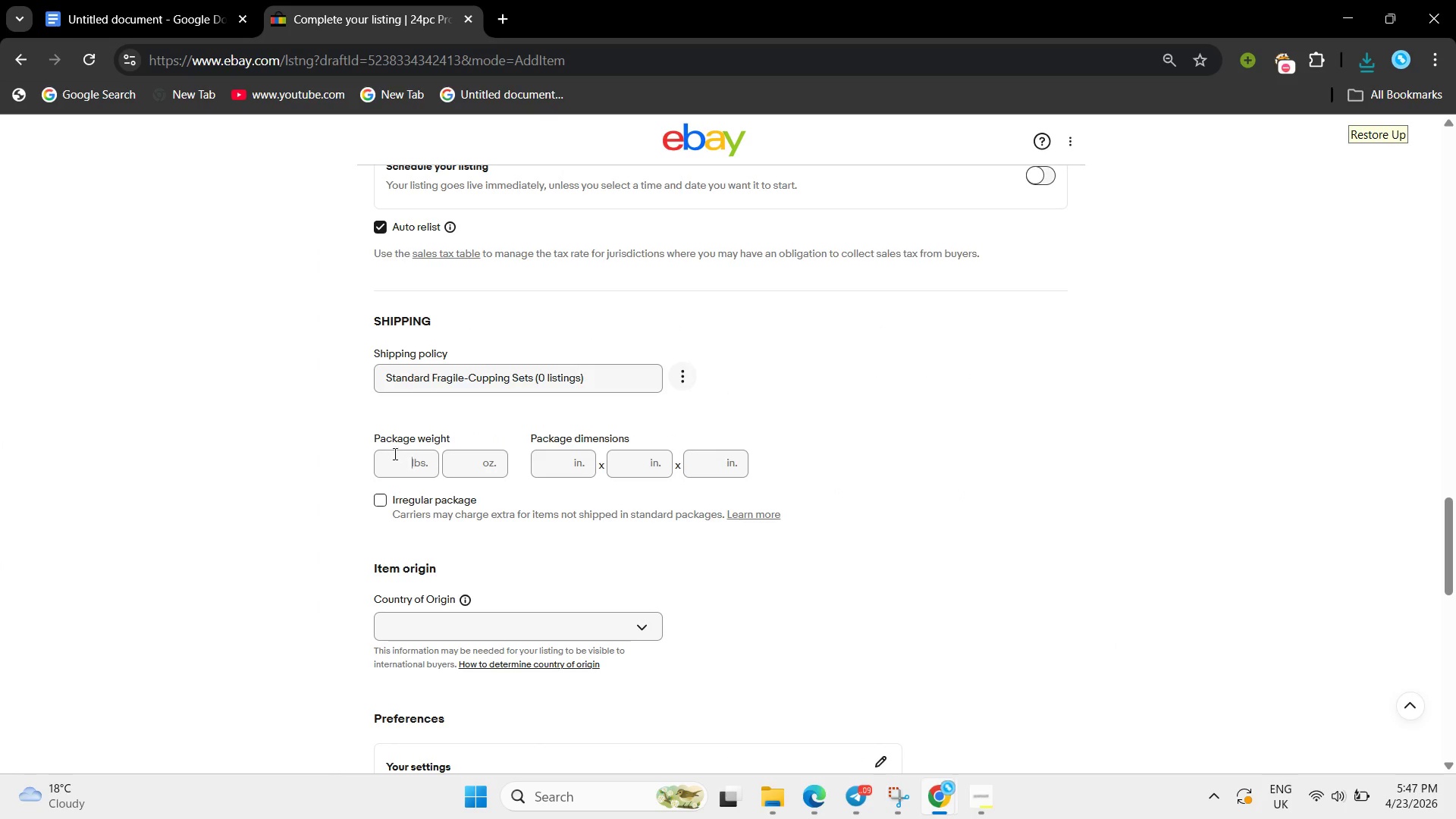 
key(4)
 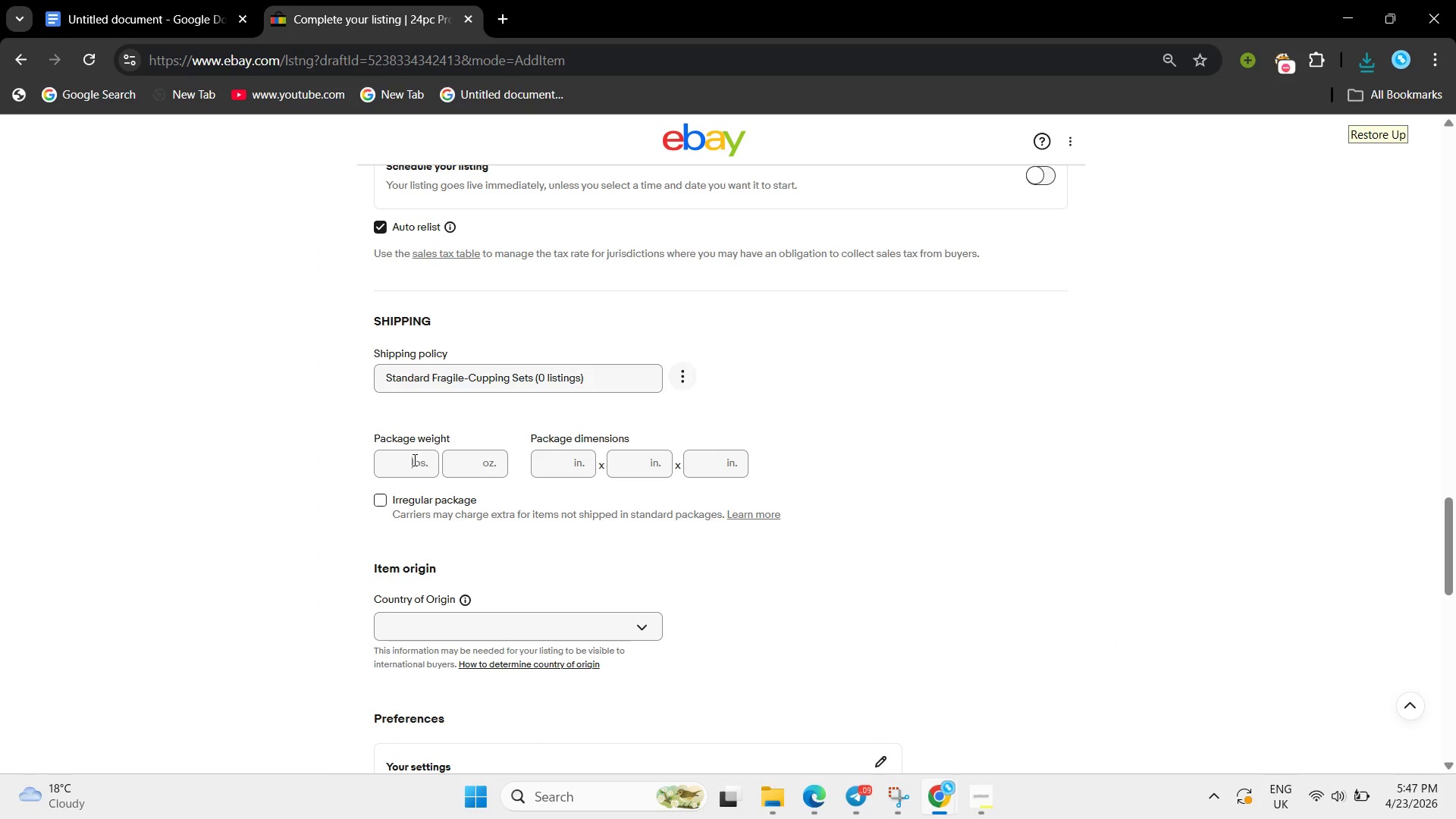 
left_click([413, 460])
 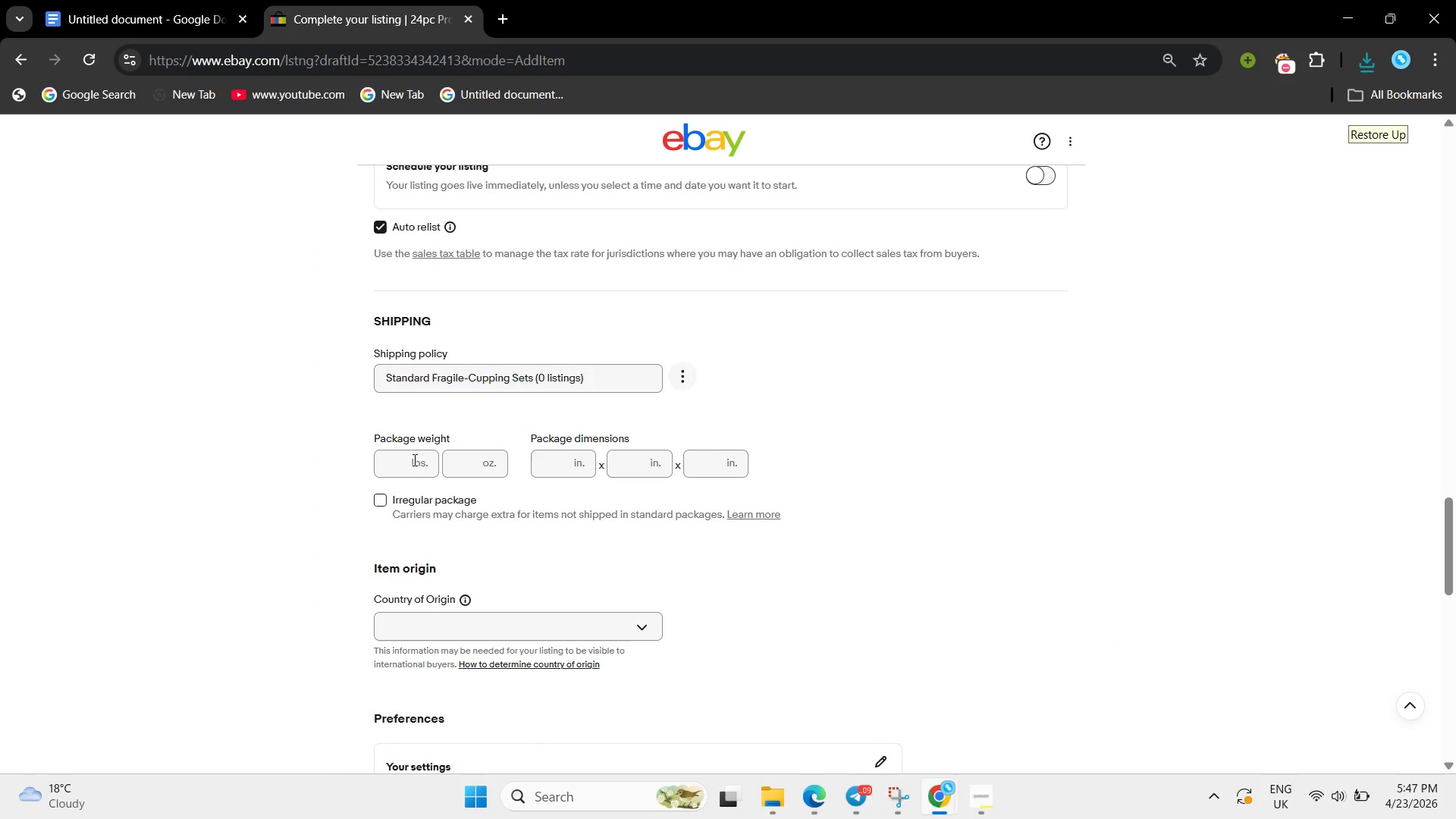 
key(5)
 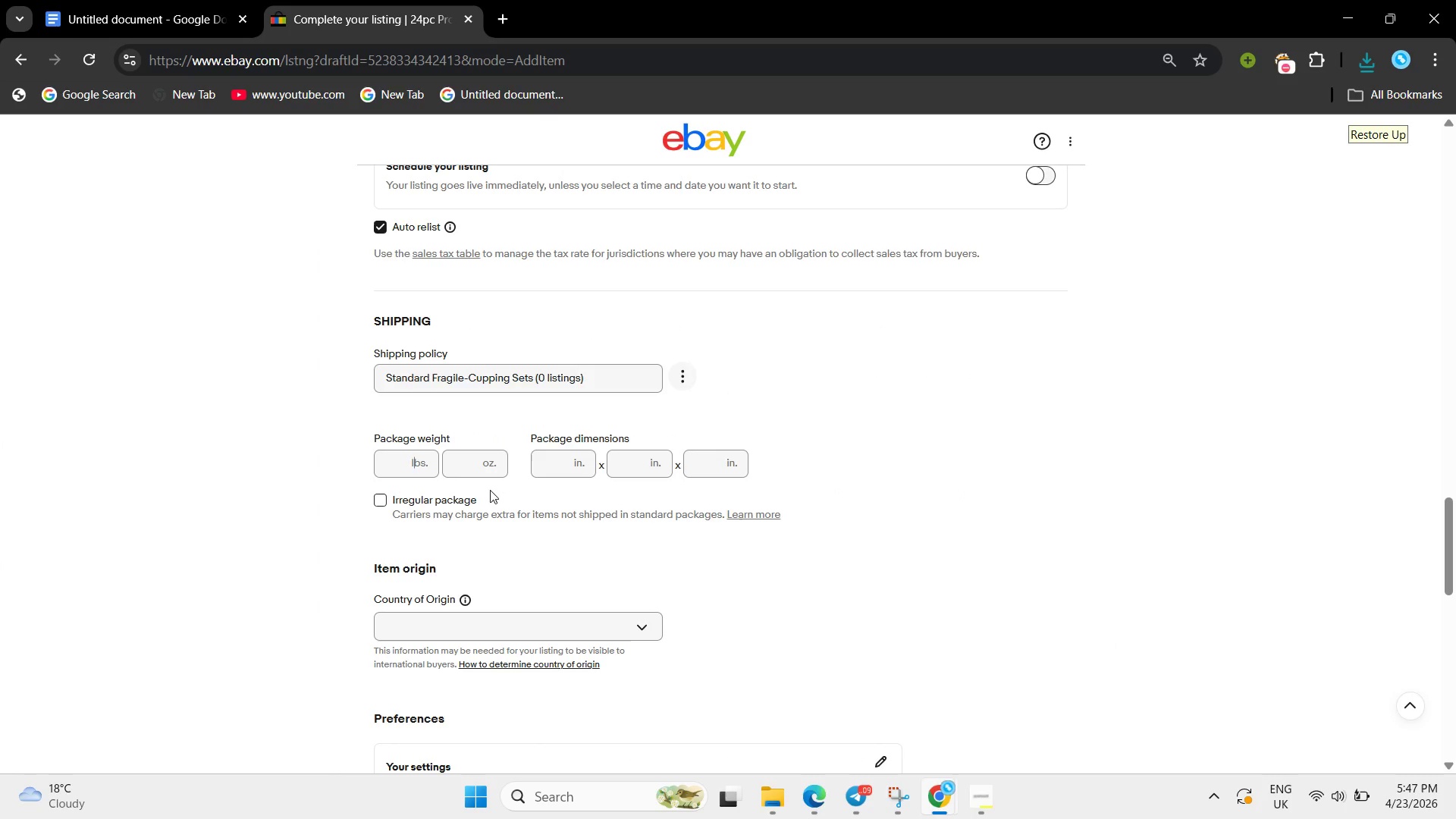 
key(5)
 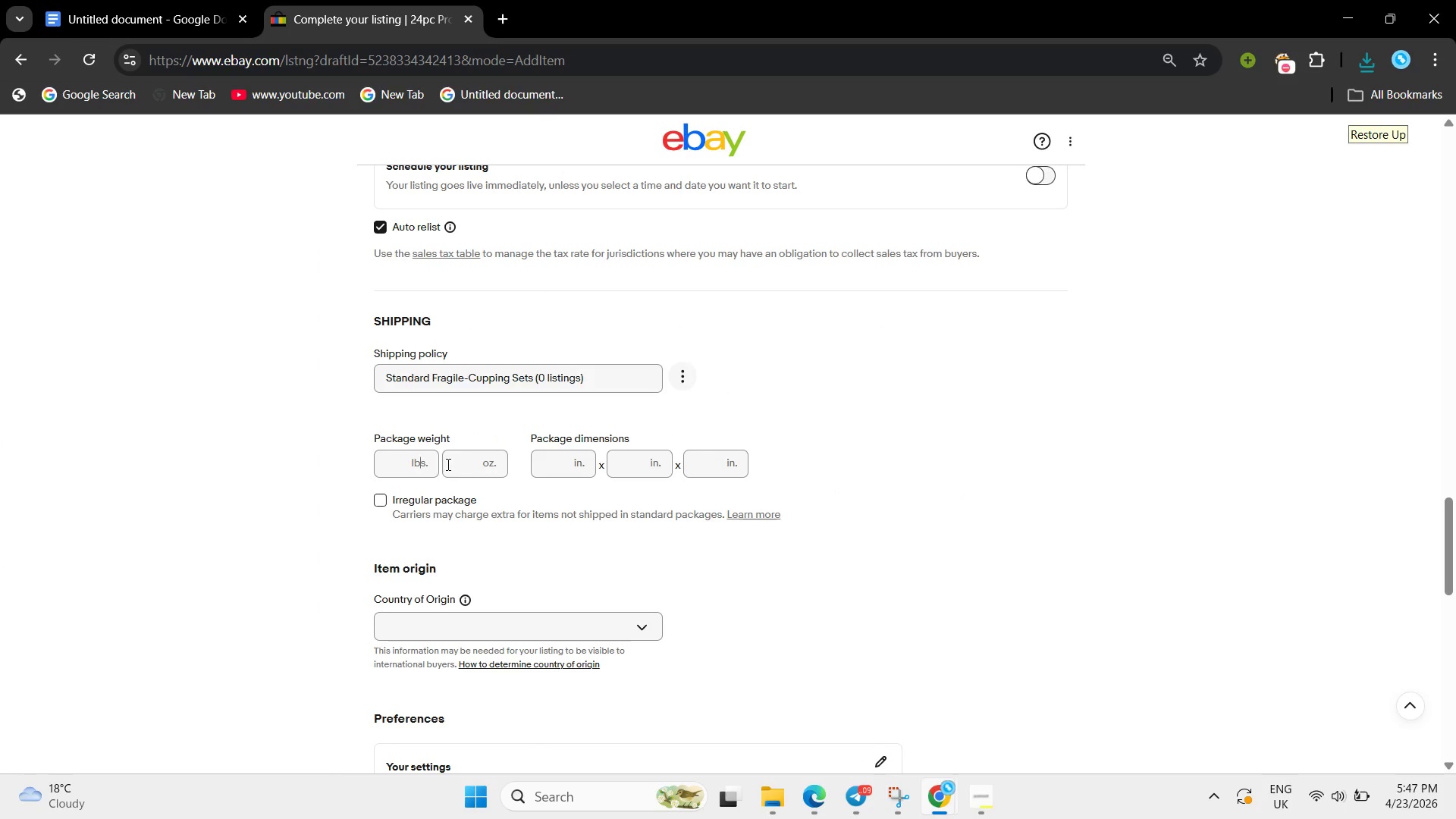 
double_click([447, 464])
 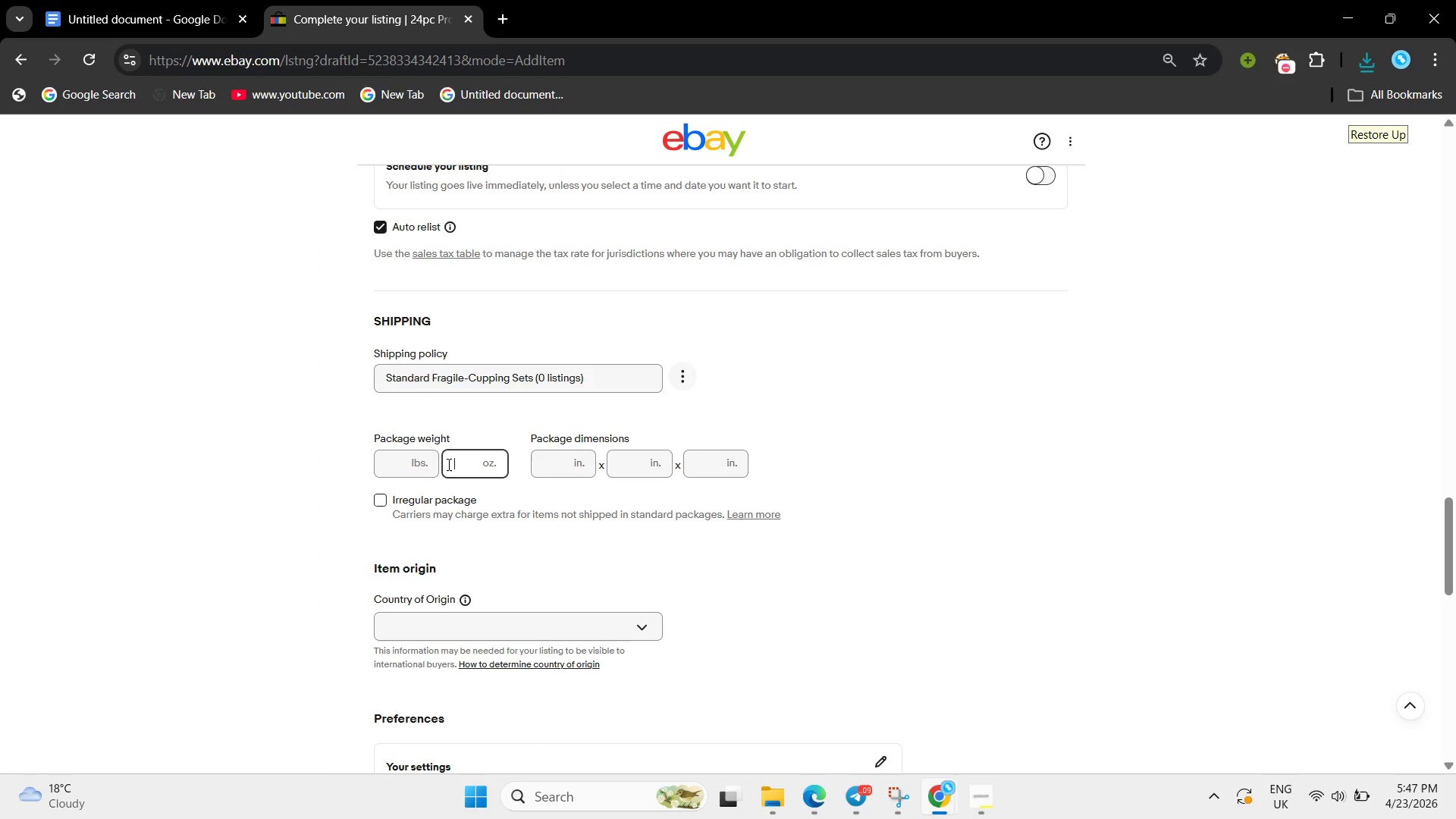 
triple_click([447, 464])
 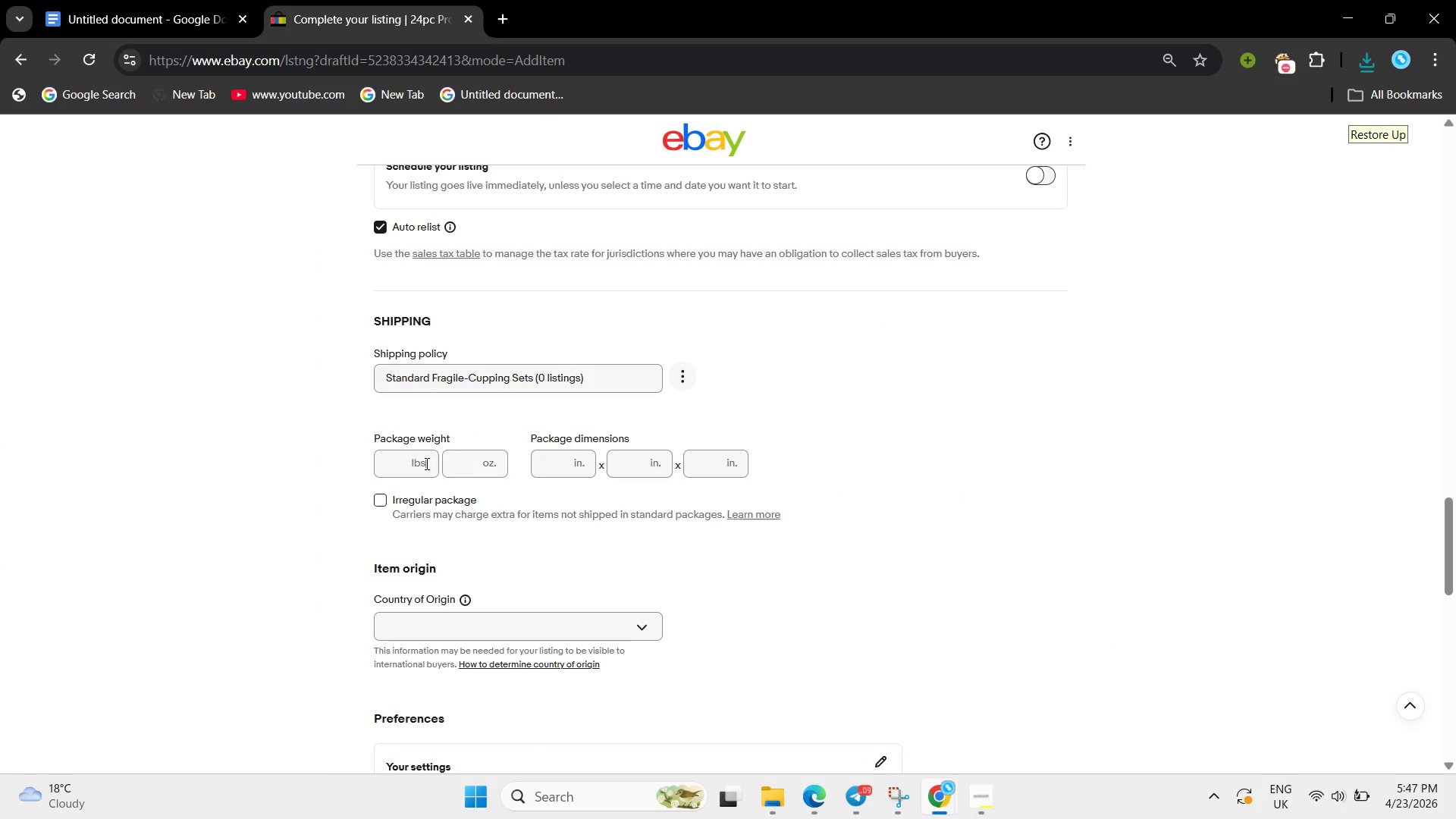 
triple_click([425, 463])
 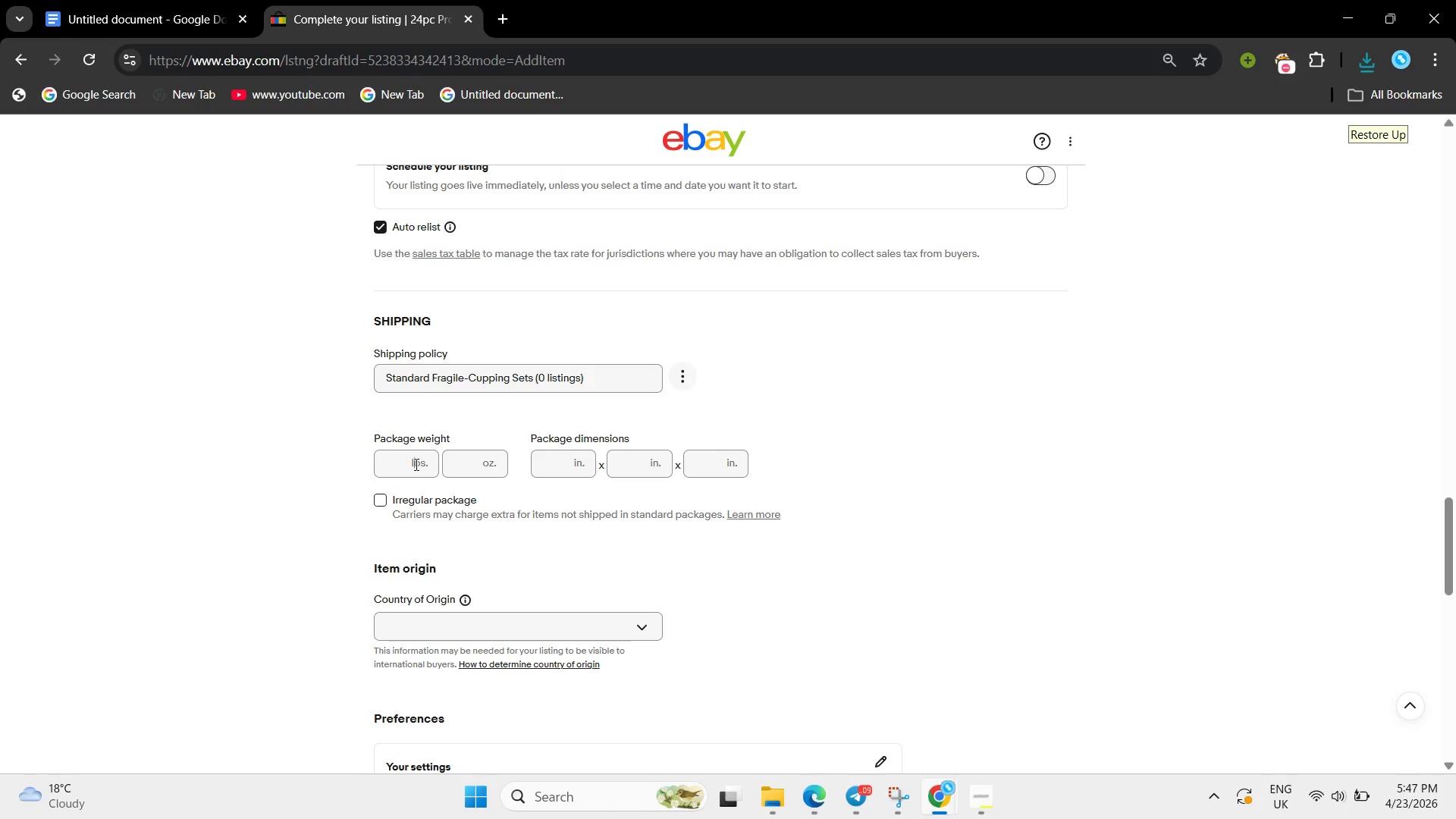 
triple_click([415, 464])
 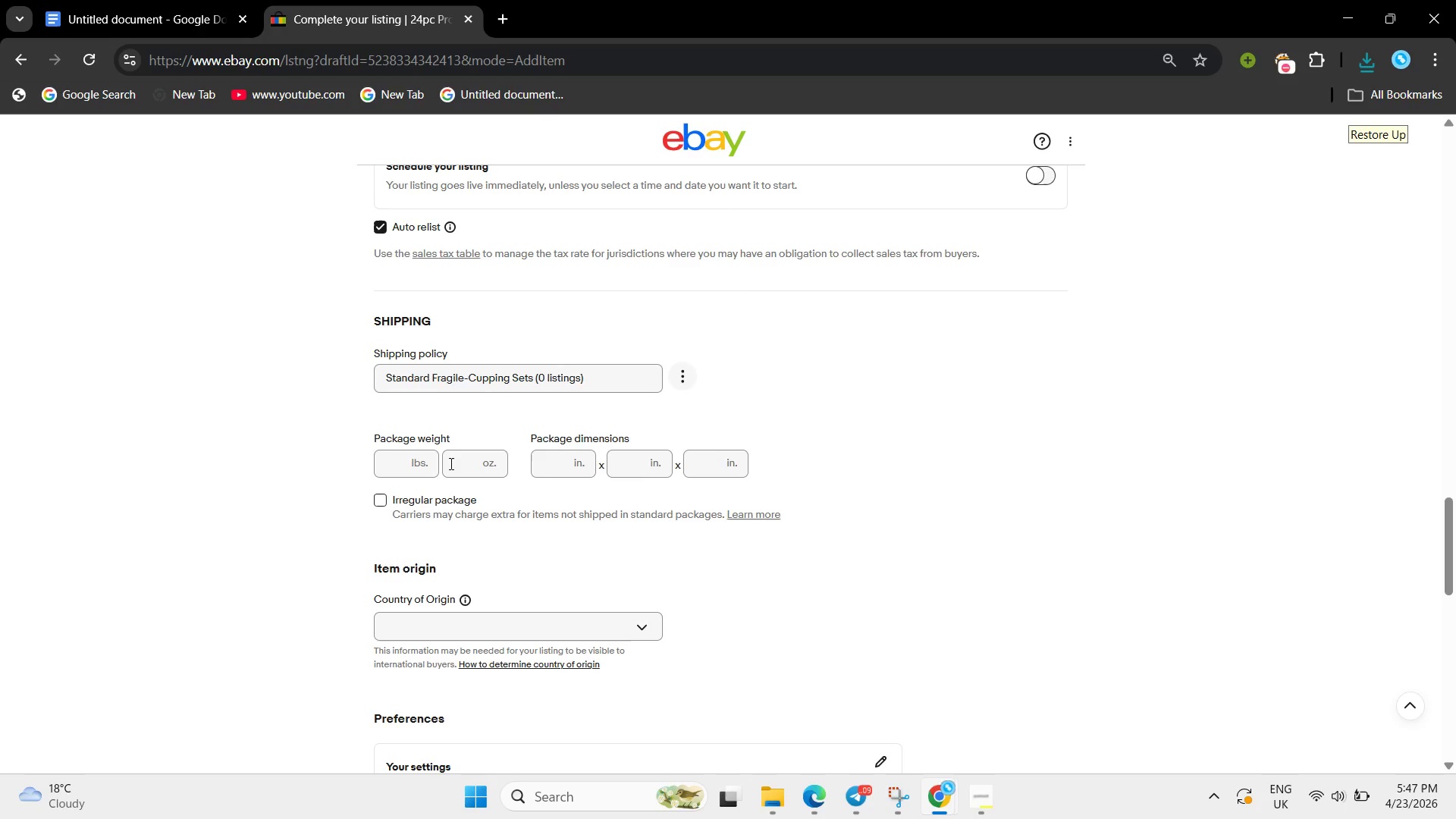 
key(5)
 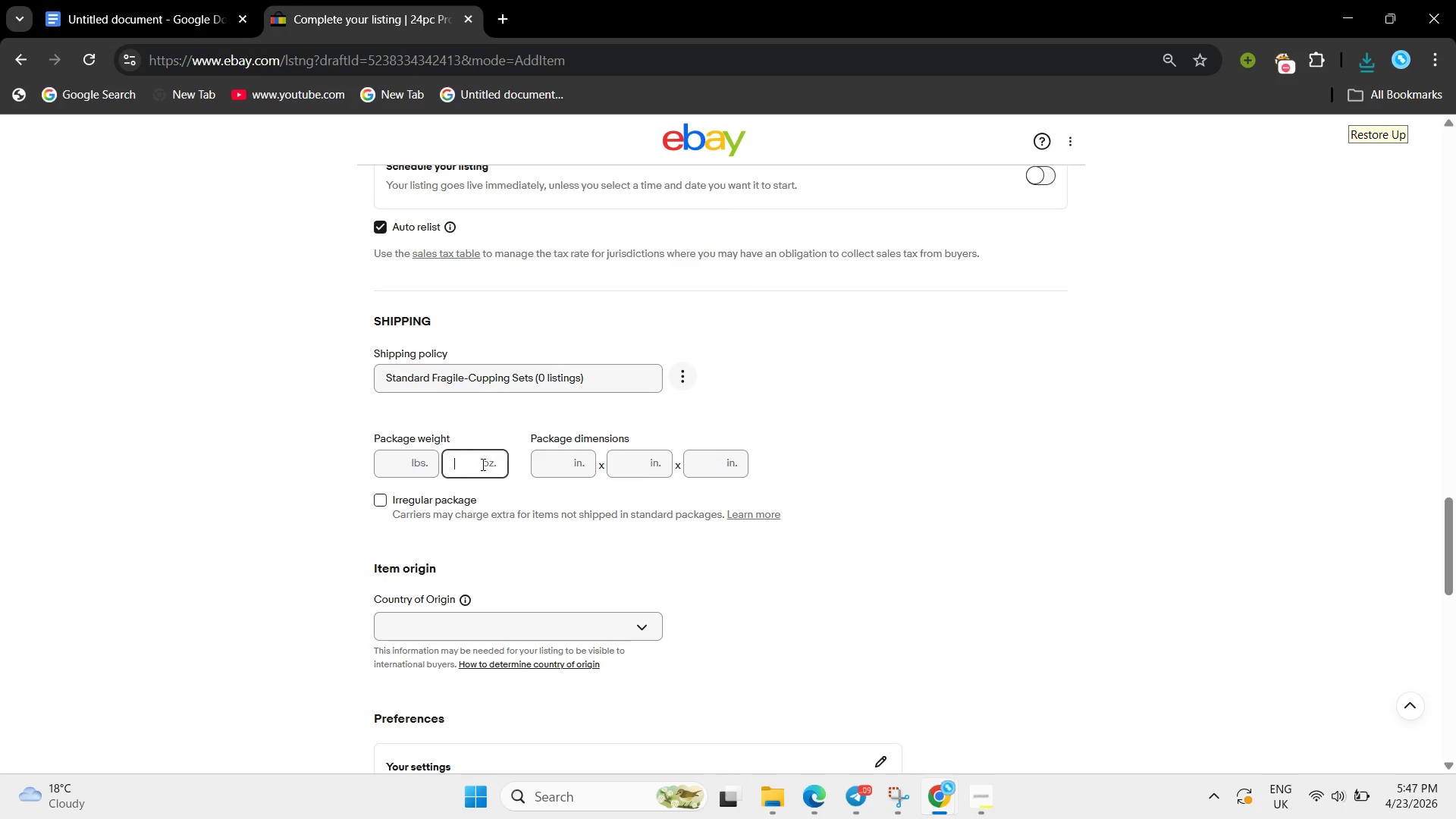 
left_click([482, 464])
 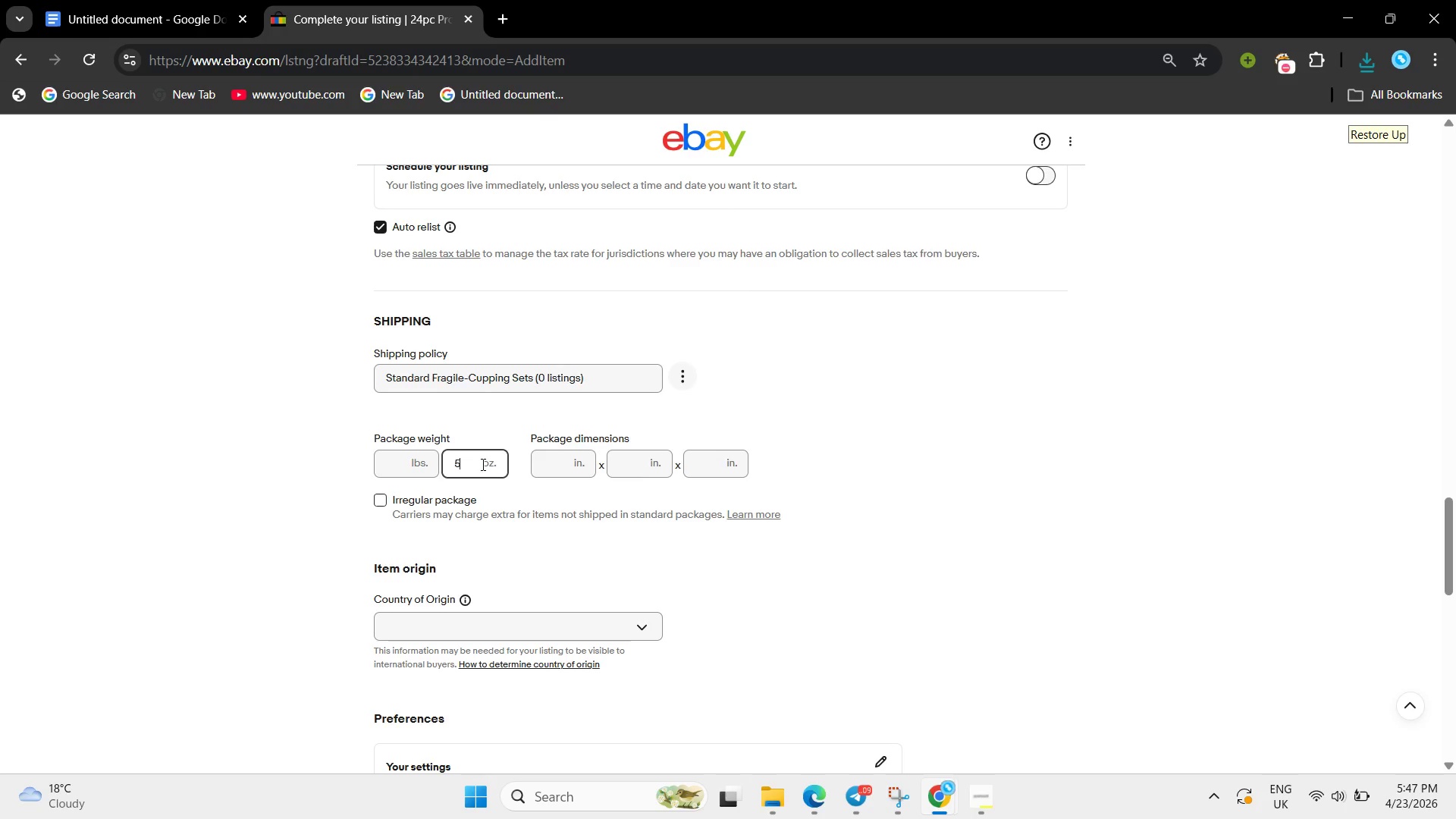 
key(5)
 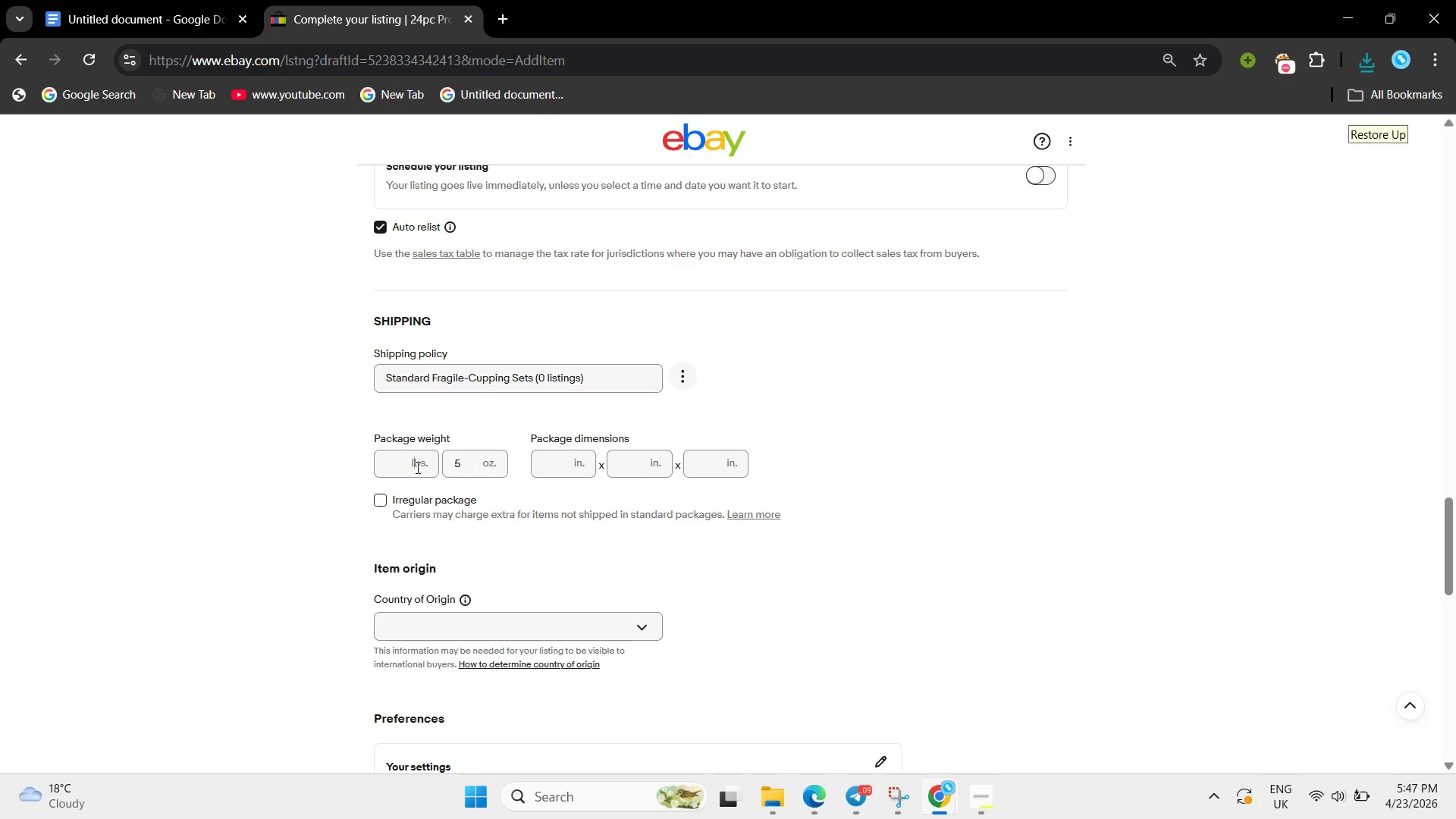 
double_click([416, 467])
 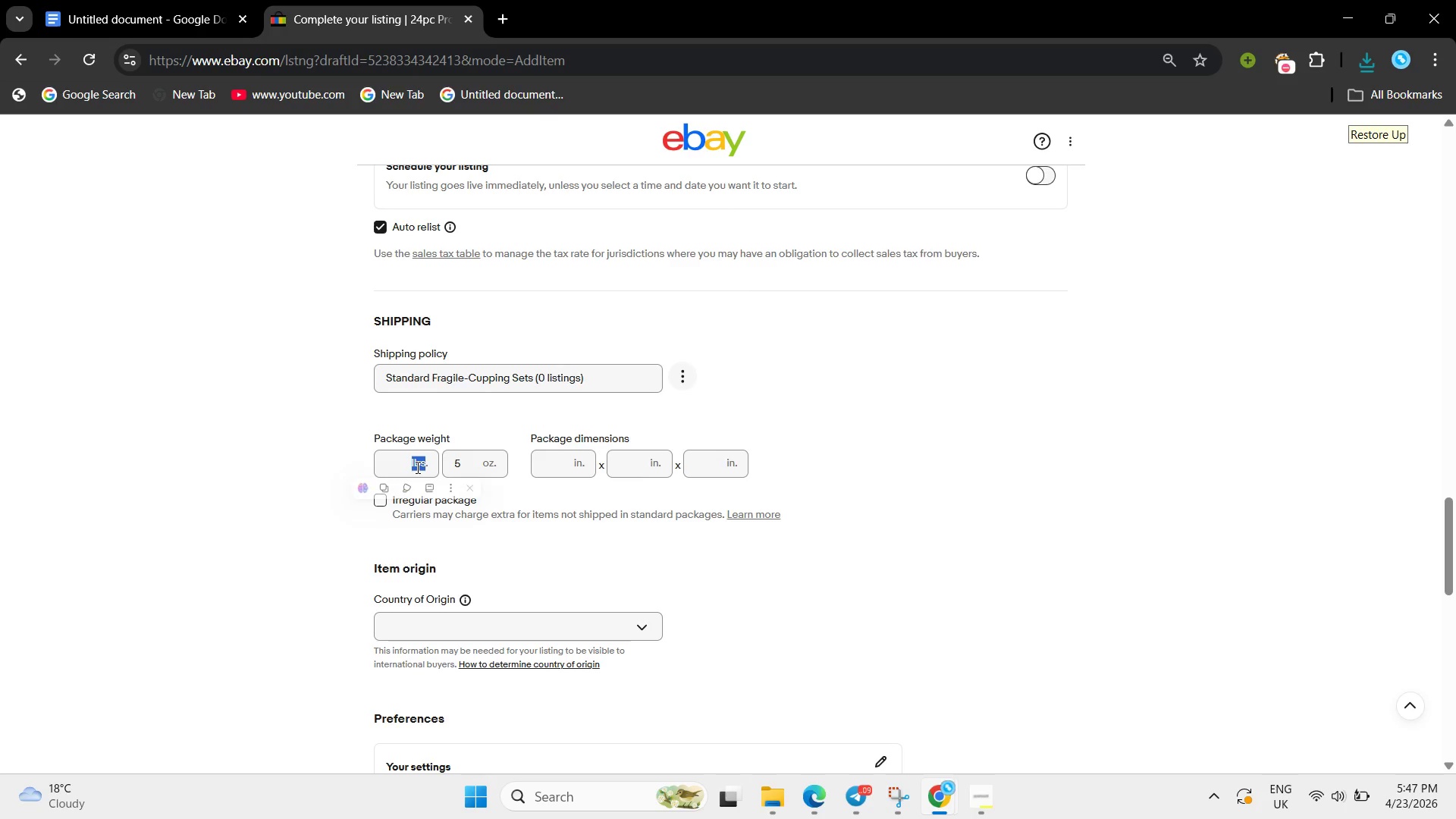 
type(55)
 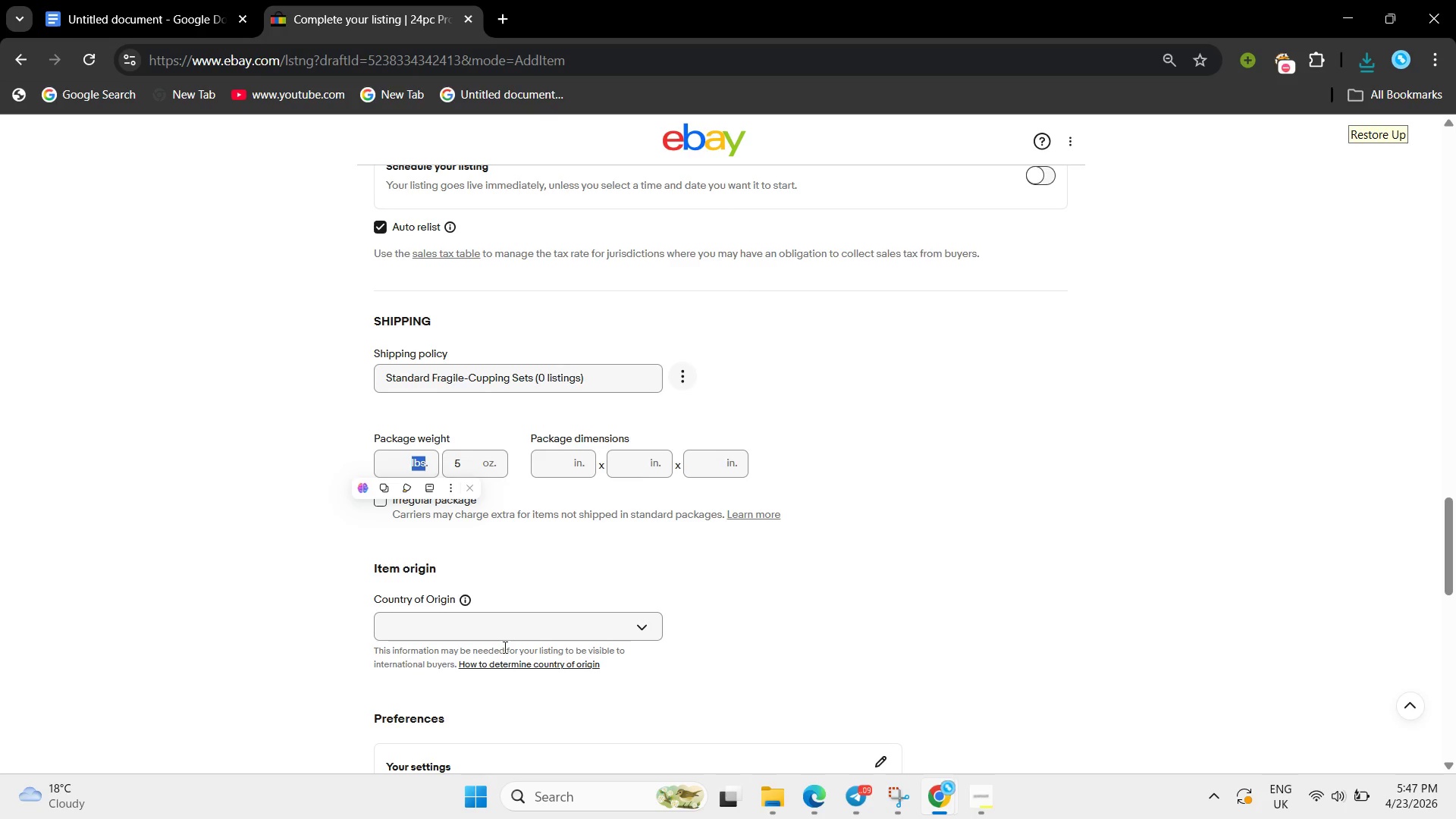 
left_click([497, 633])
 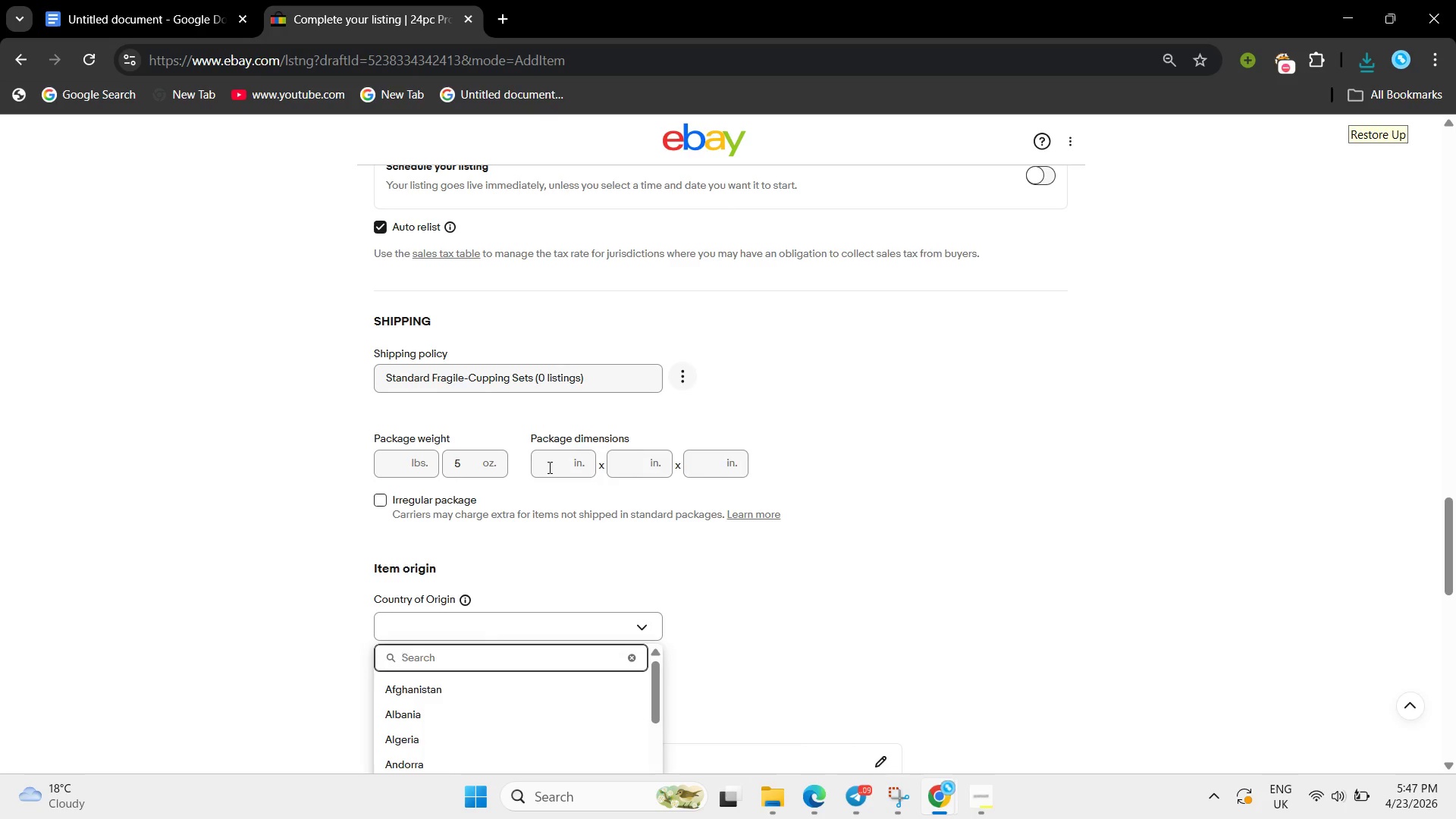 
left_click([548, 467])
 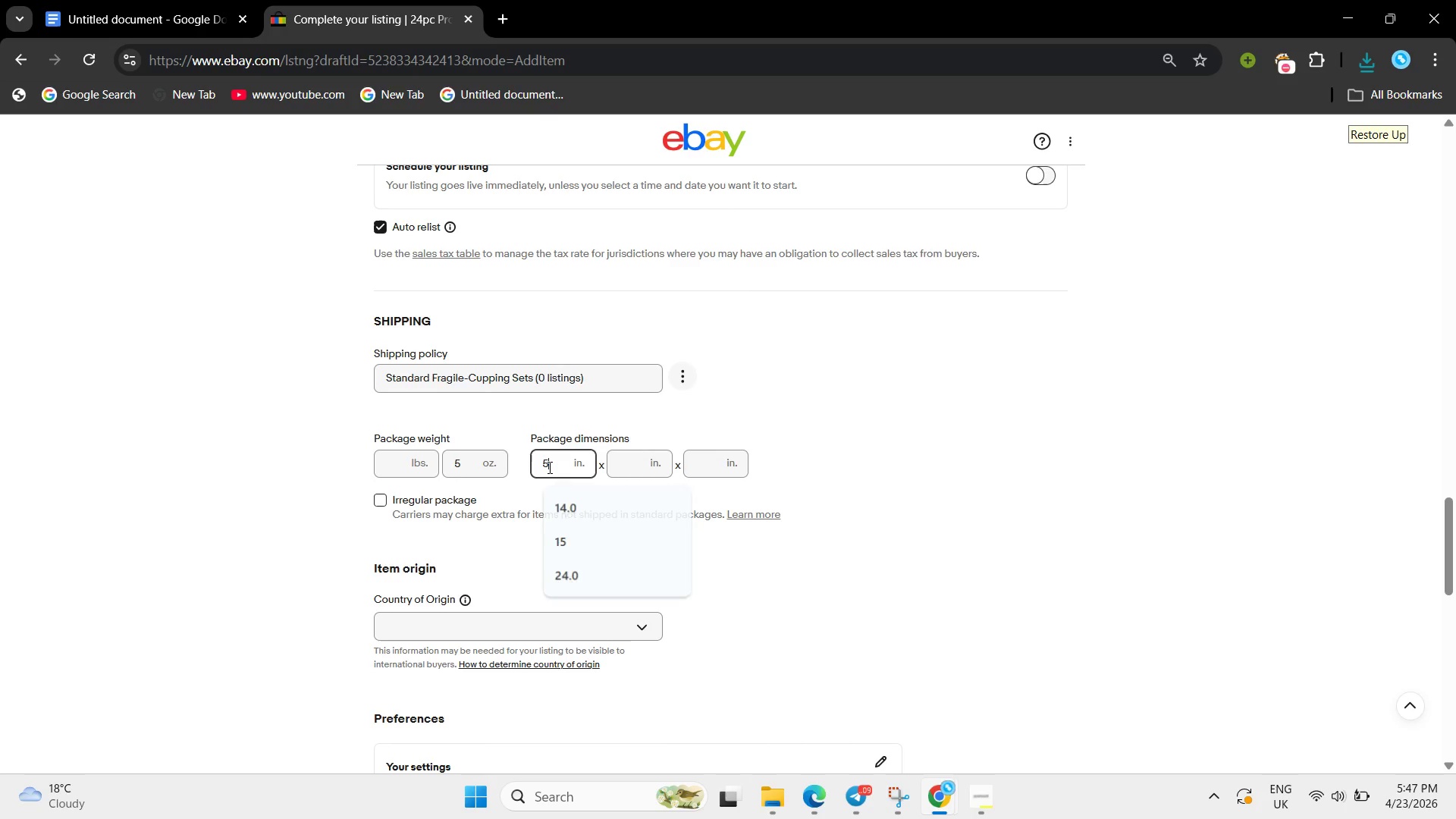 
key(5)
 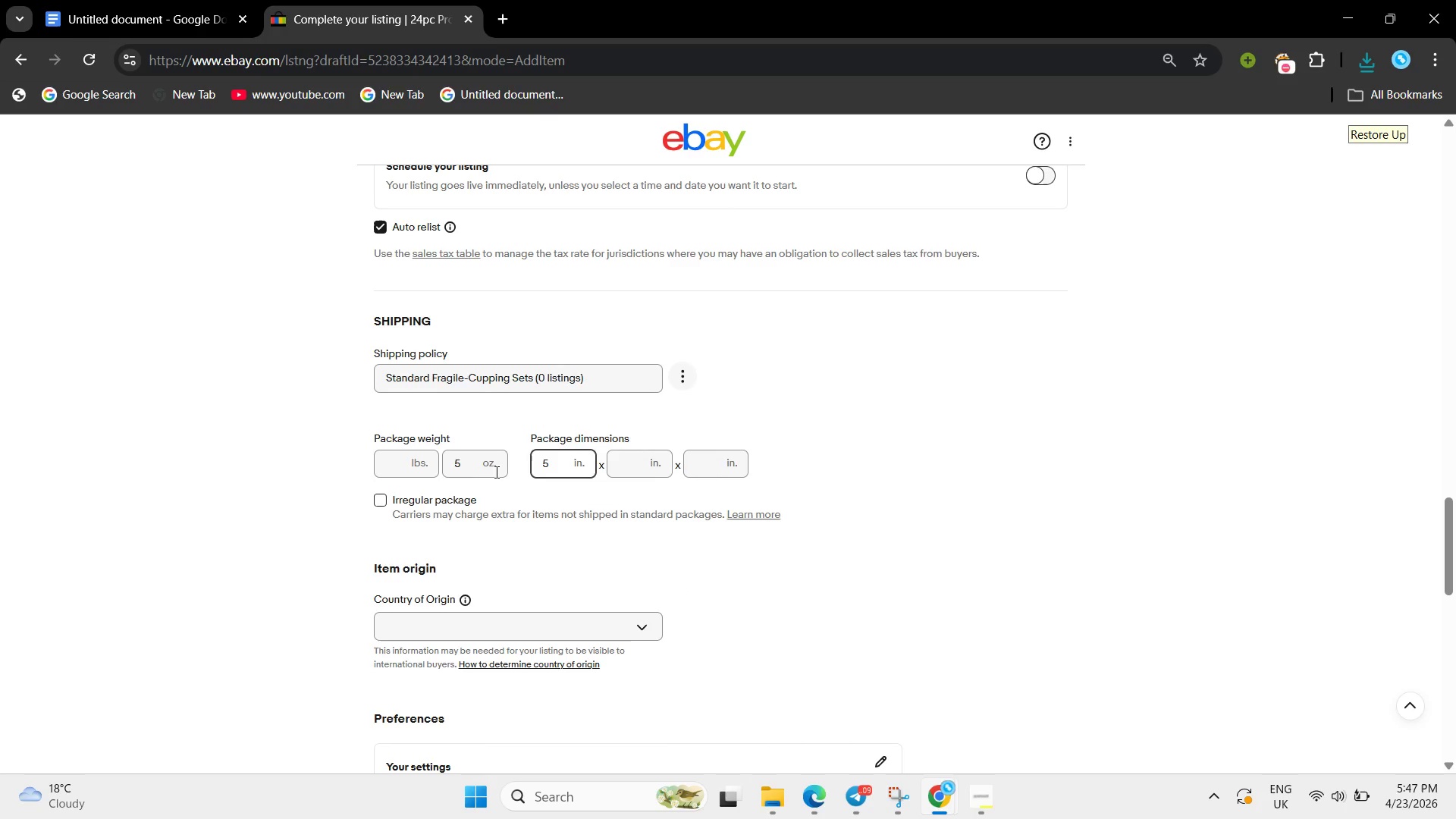 
left_click([496, 472])
 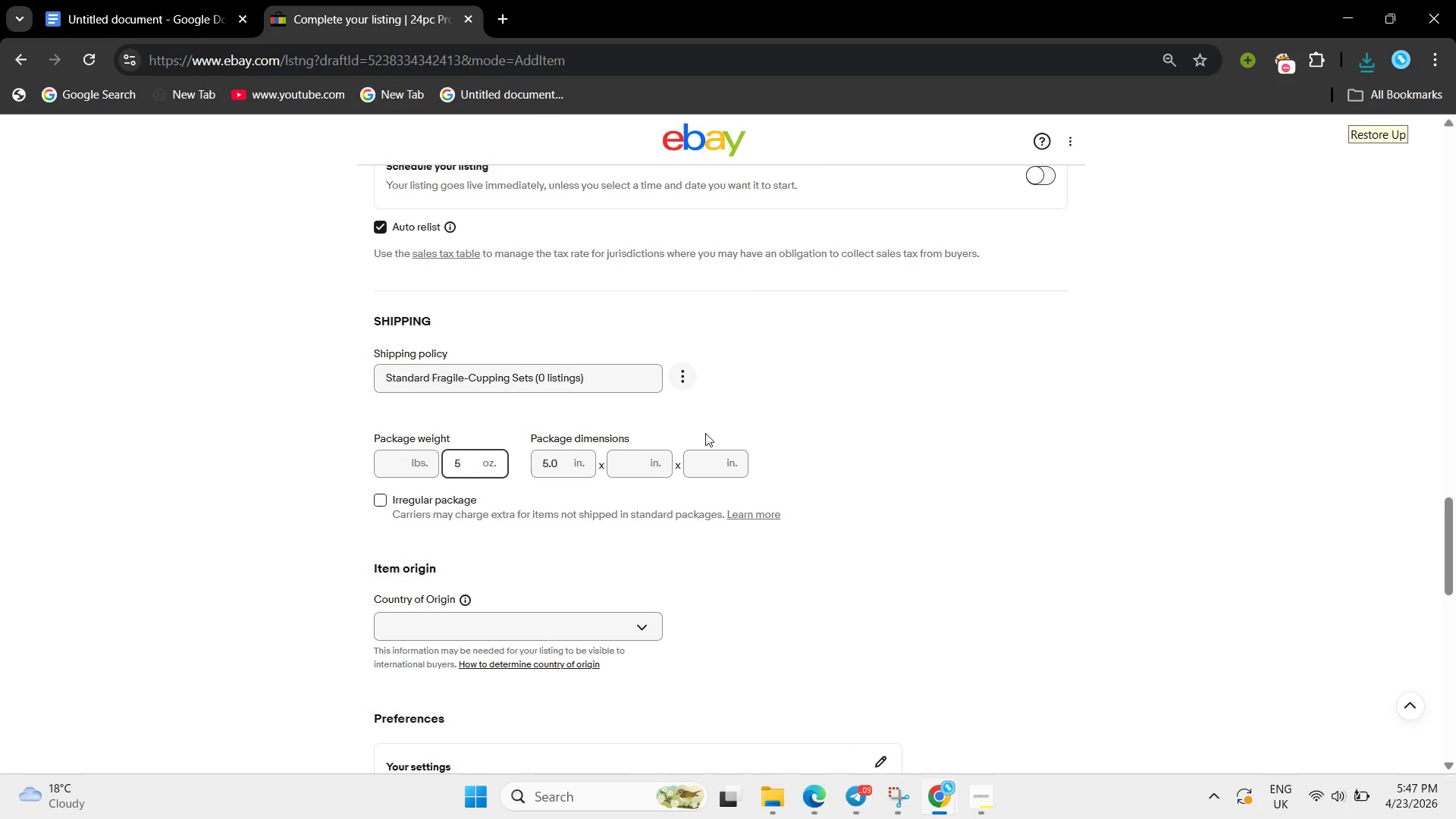 
scroll: coordinate [705, 431], scroll_direction: up, amount: 14.0
 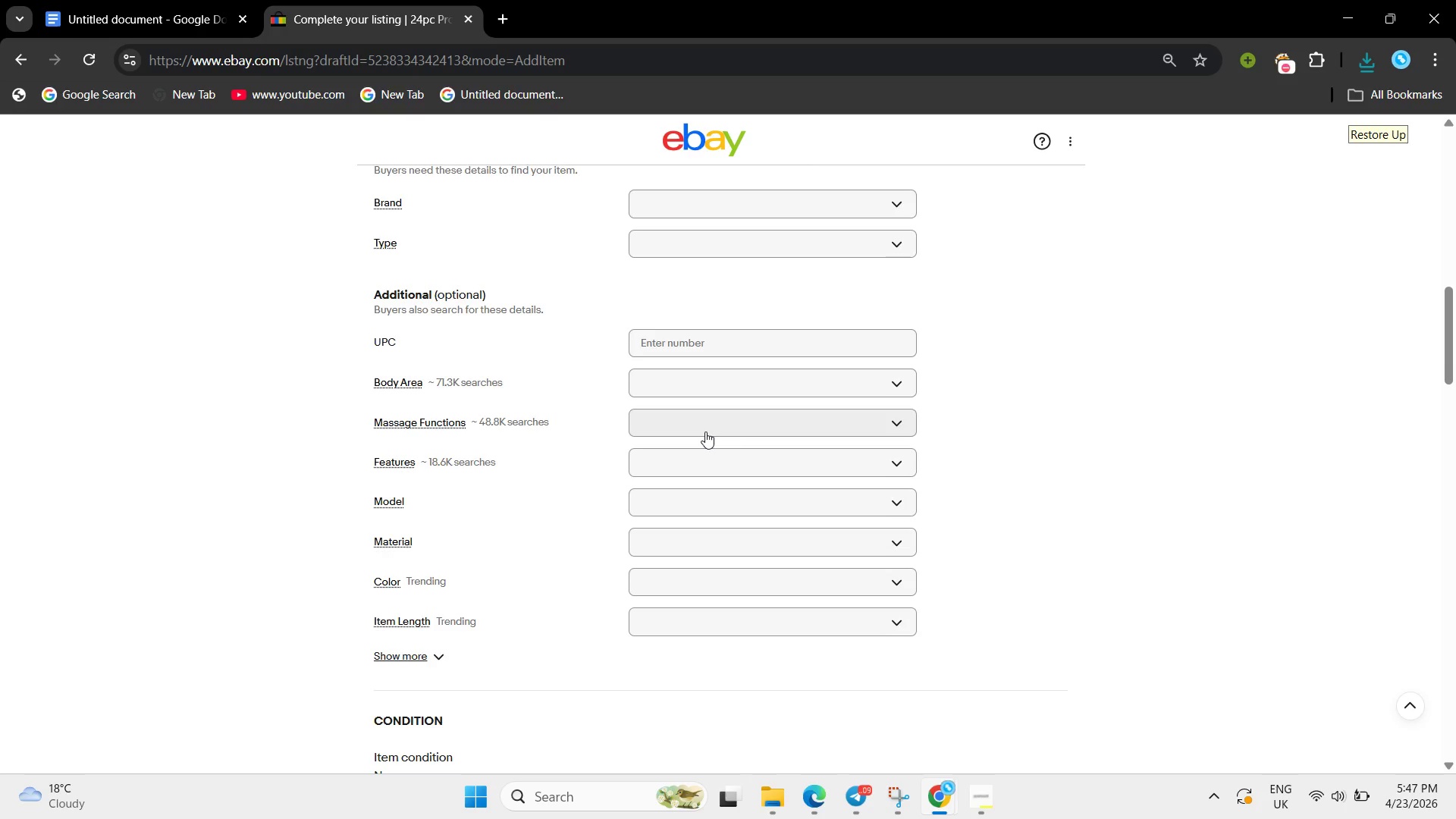 
scroll: coordinate [703, 429], scroll_direction: down, amount: 10.0
 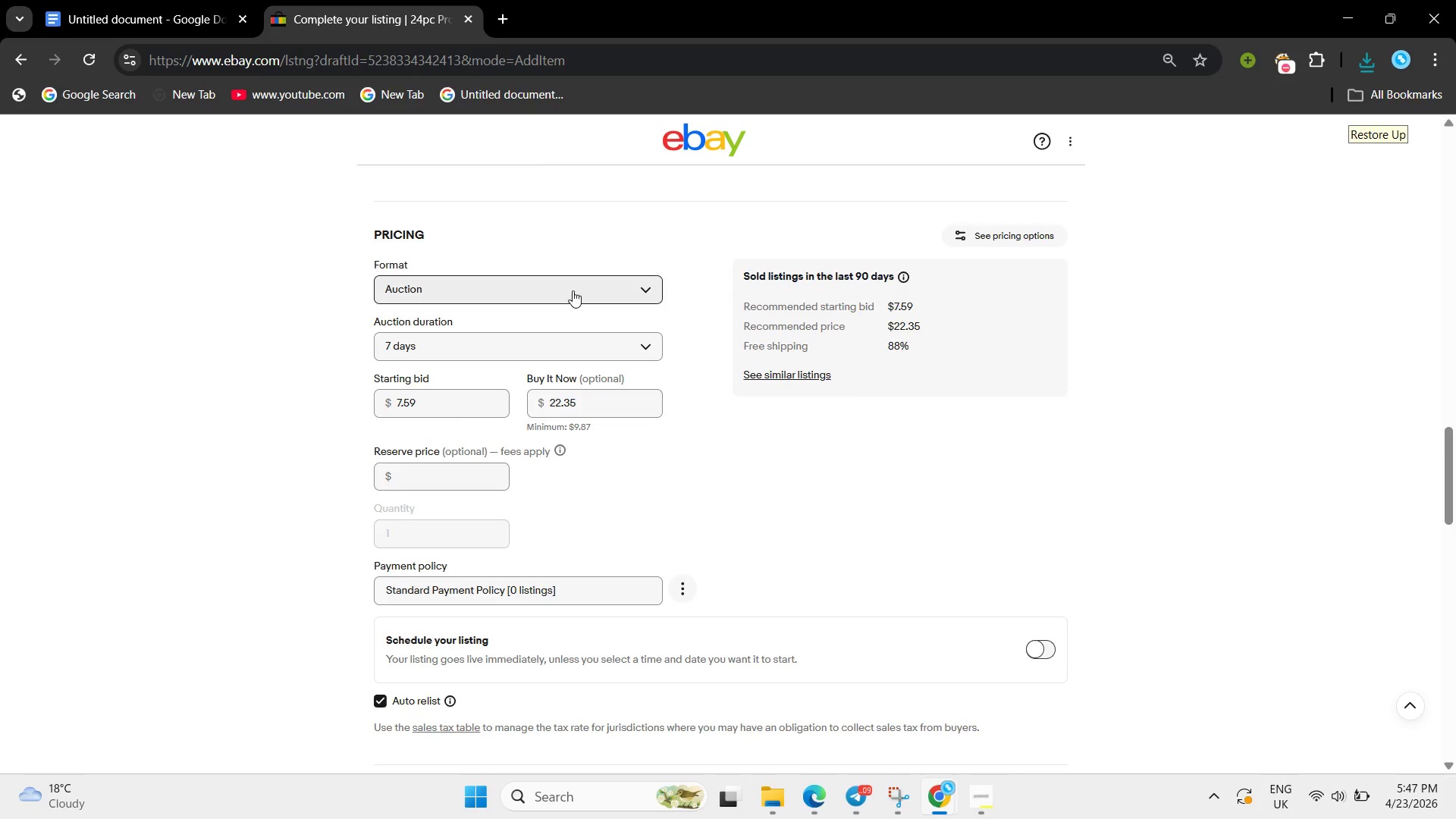 
left_click([573, 290])
 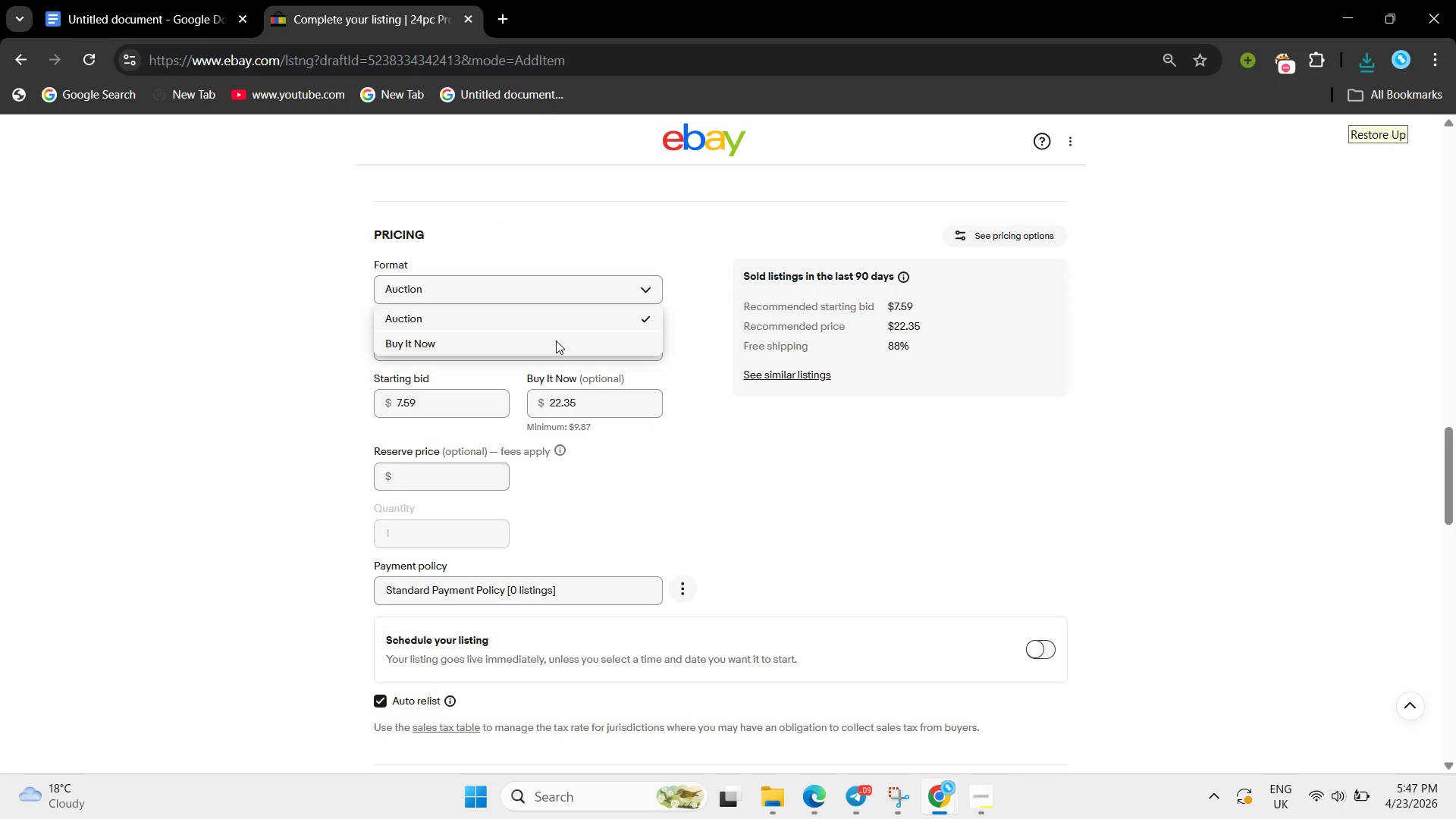 
left_click([556, 340])
 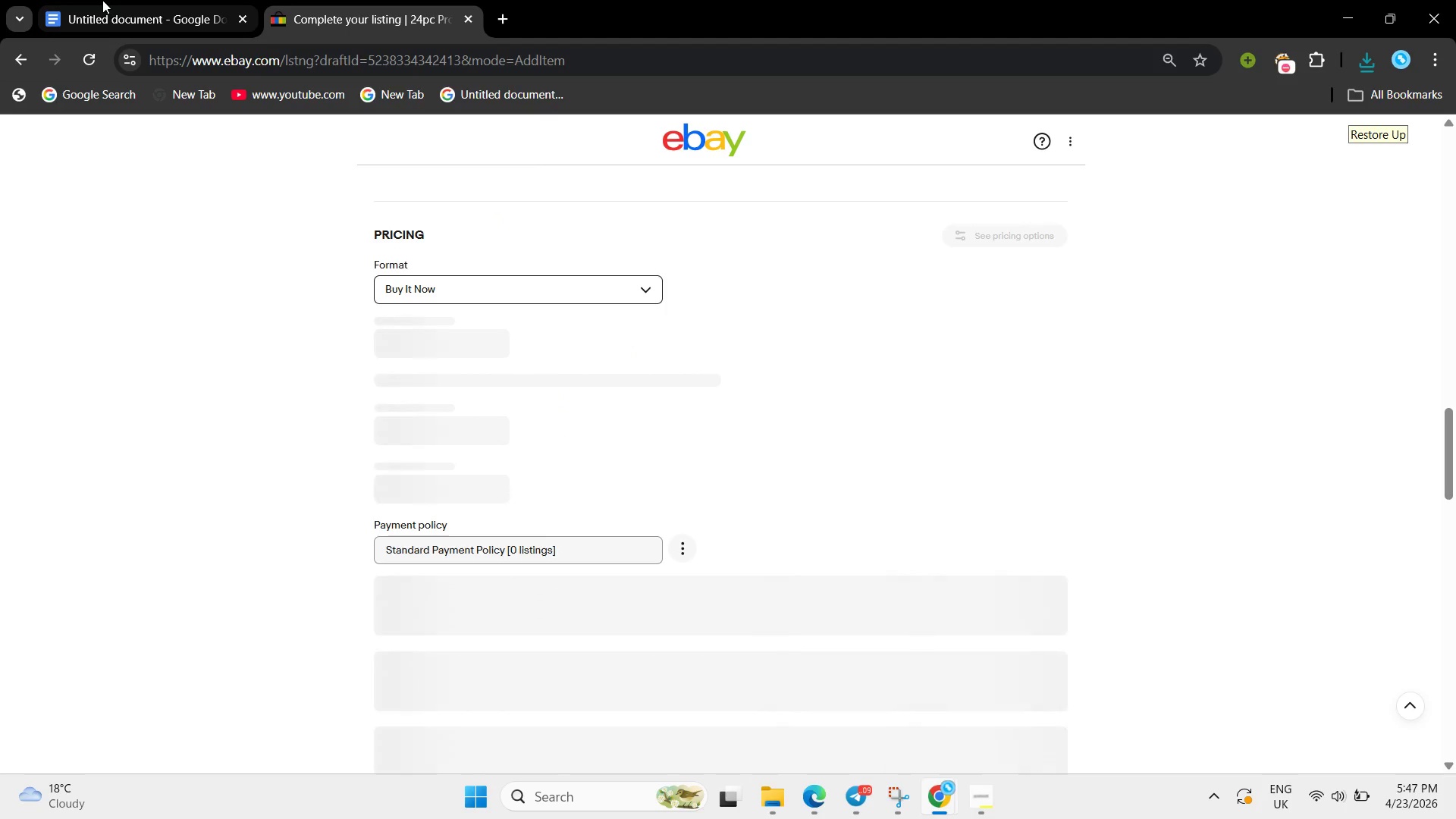 
left_click([102, 0])
 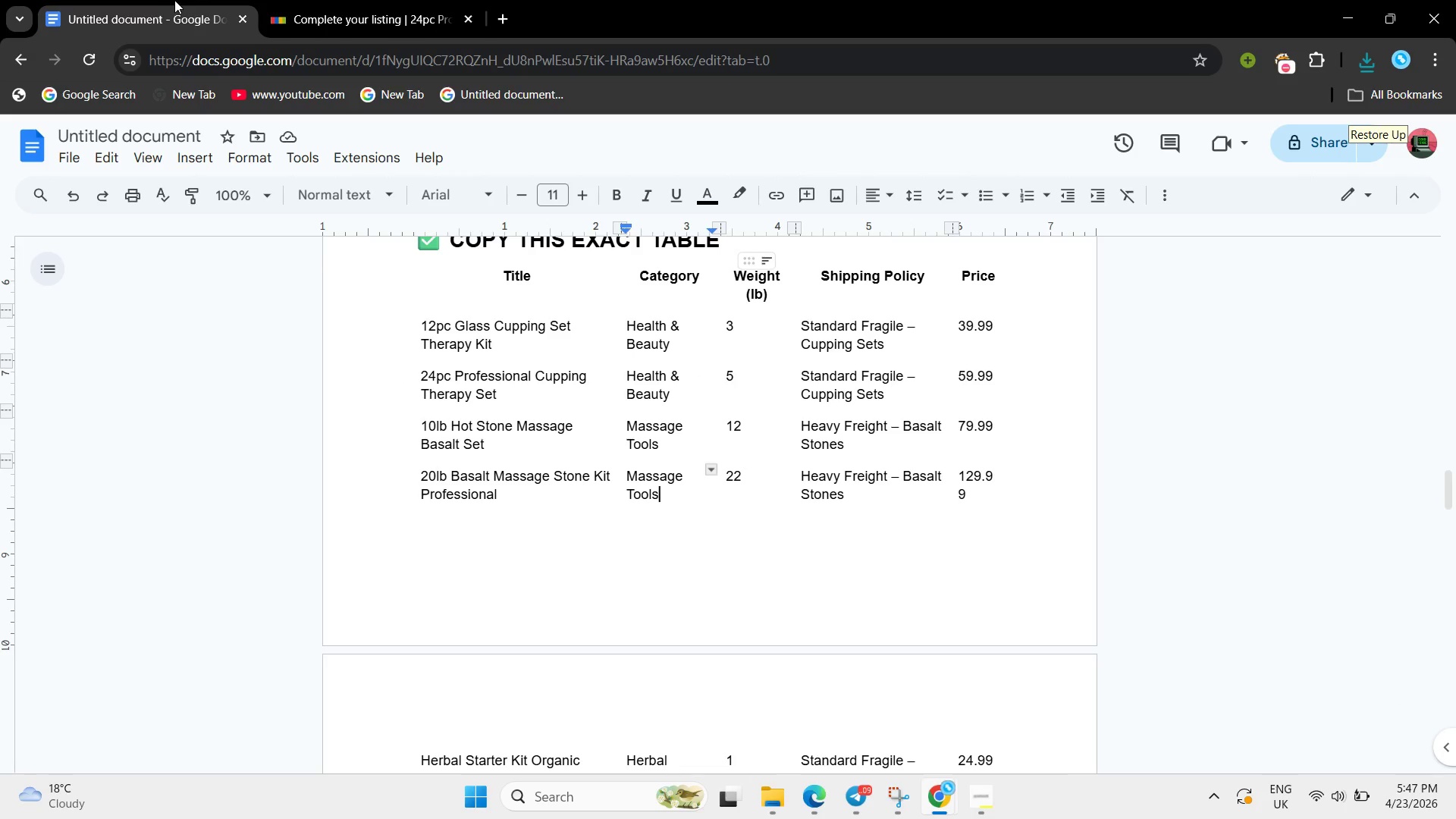 
double_click([290, 0])
 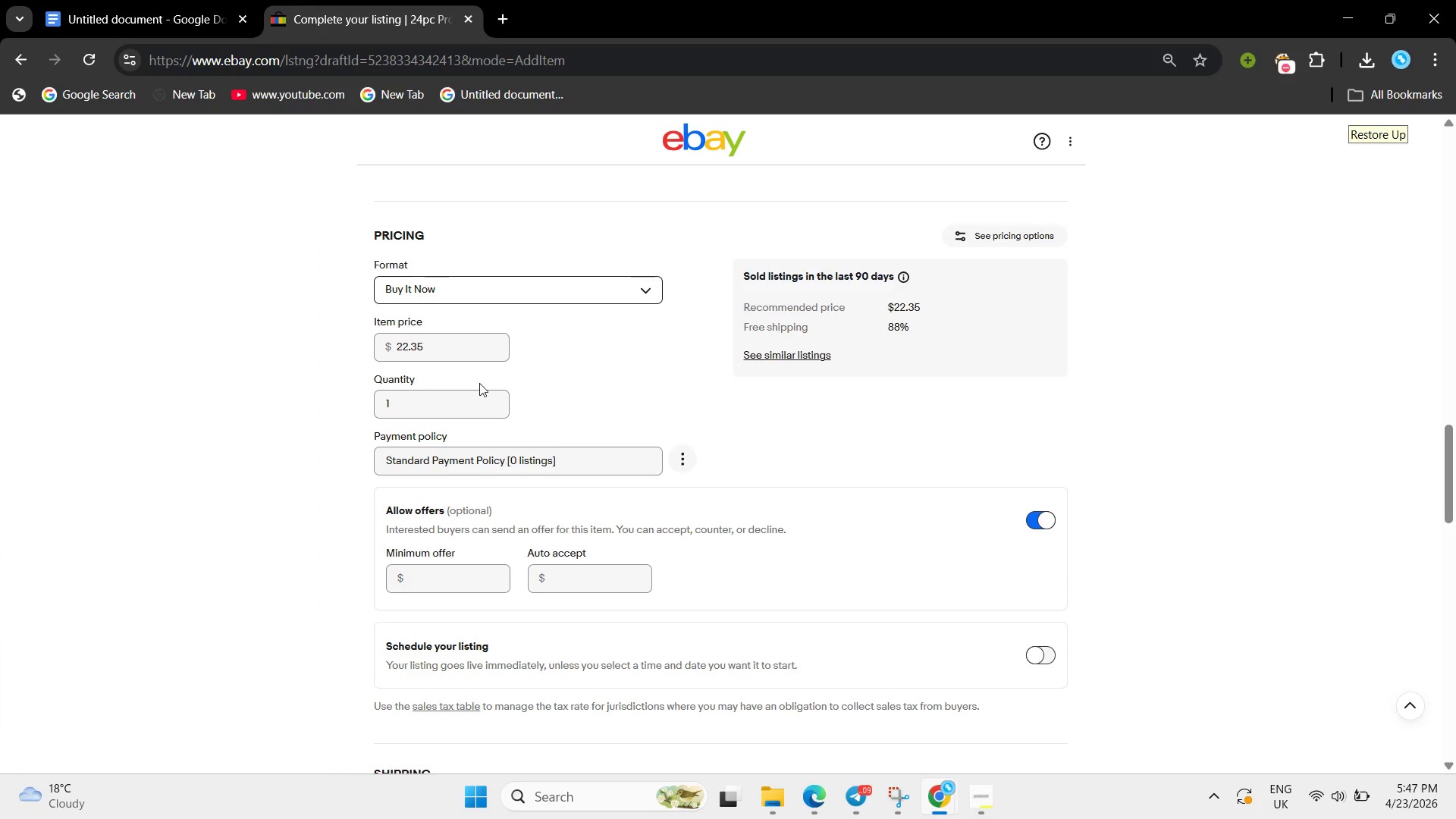 
left_click_drag(start_coordinate=[439, 352], to_coordinate=[265, 341])
 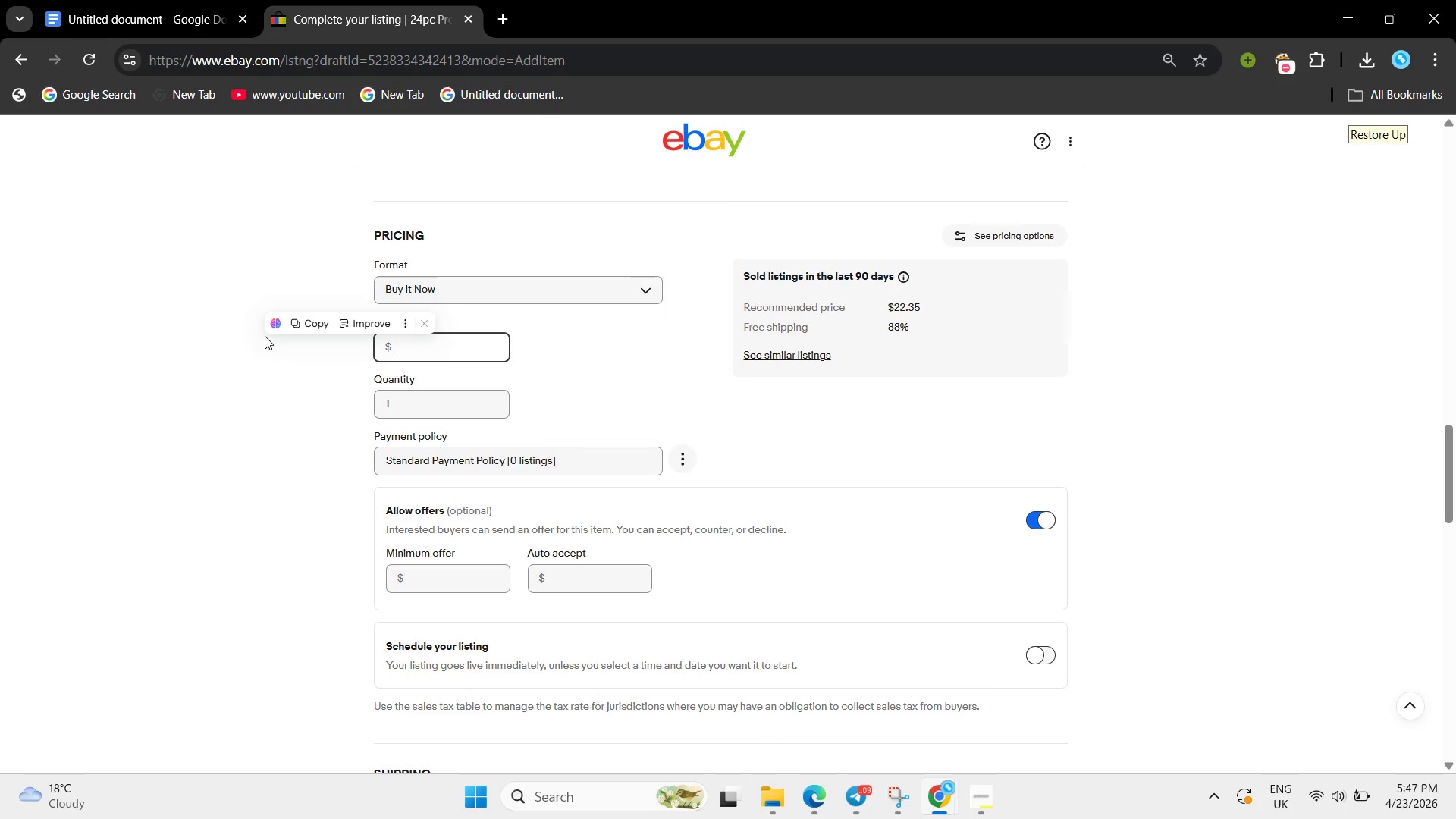 
key(Backspace)
type(59.99)
 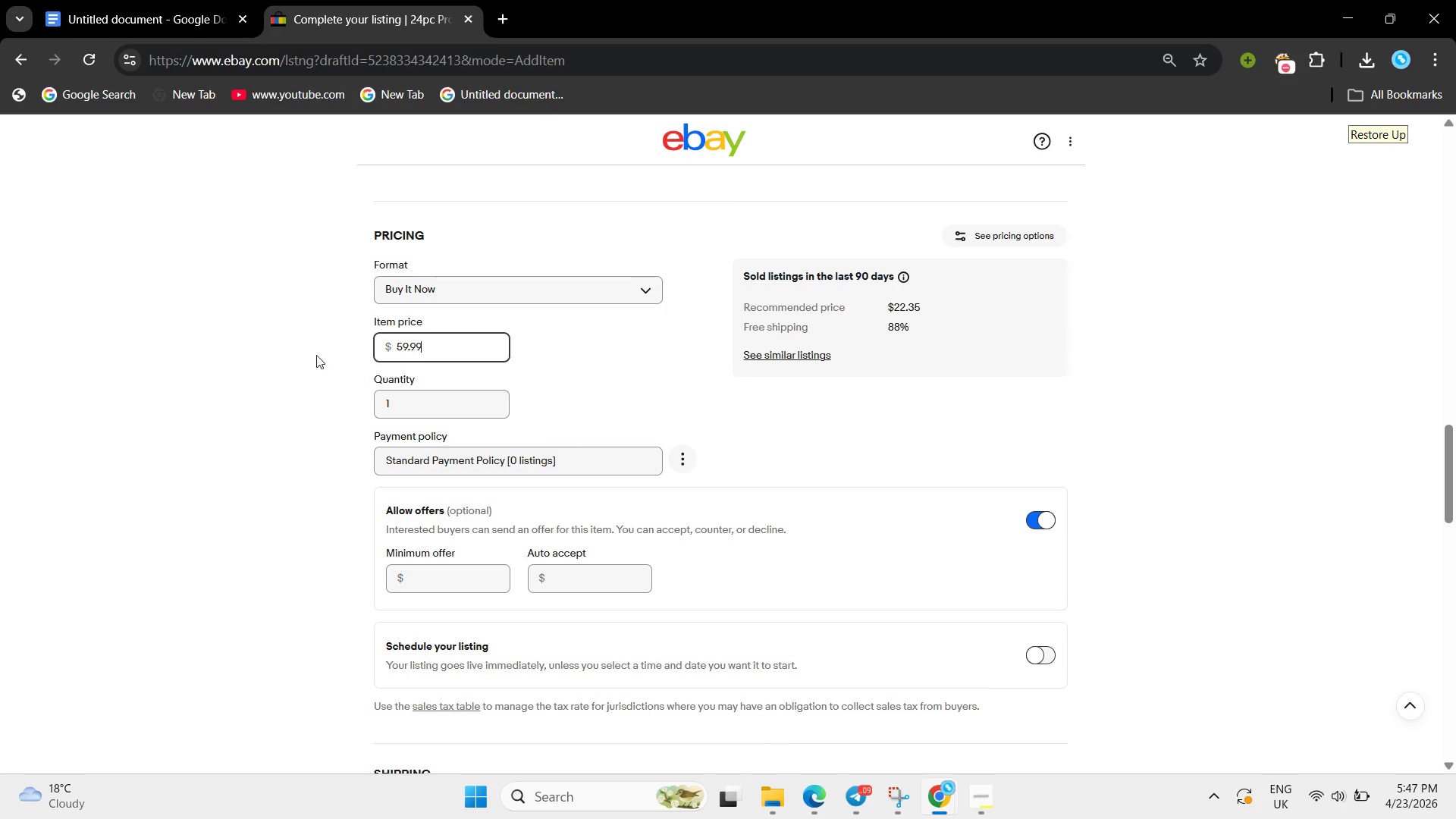 
scroll: coordinate [356, 389], scroll_direction: up, amount: 5.0
 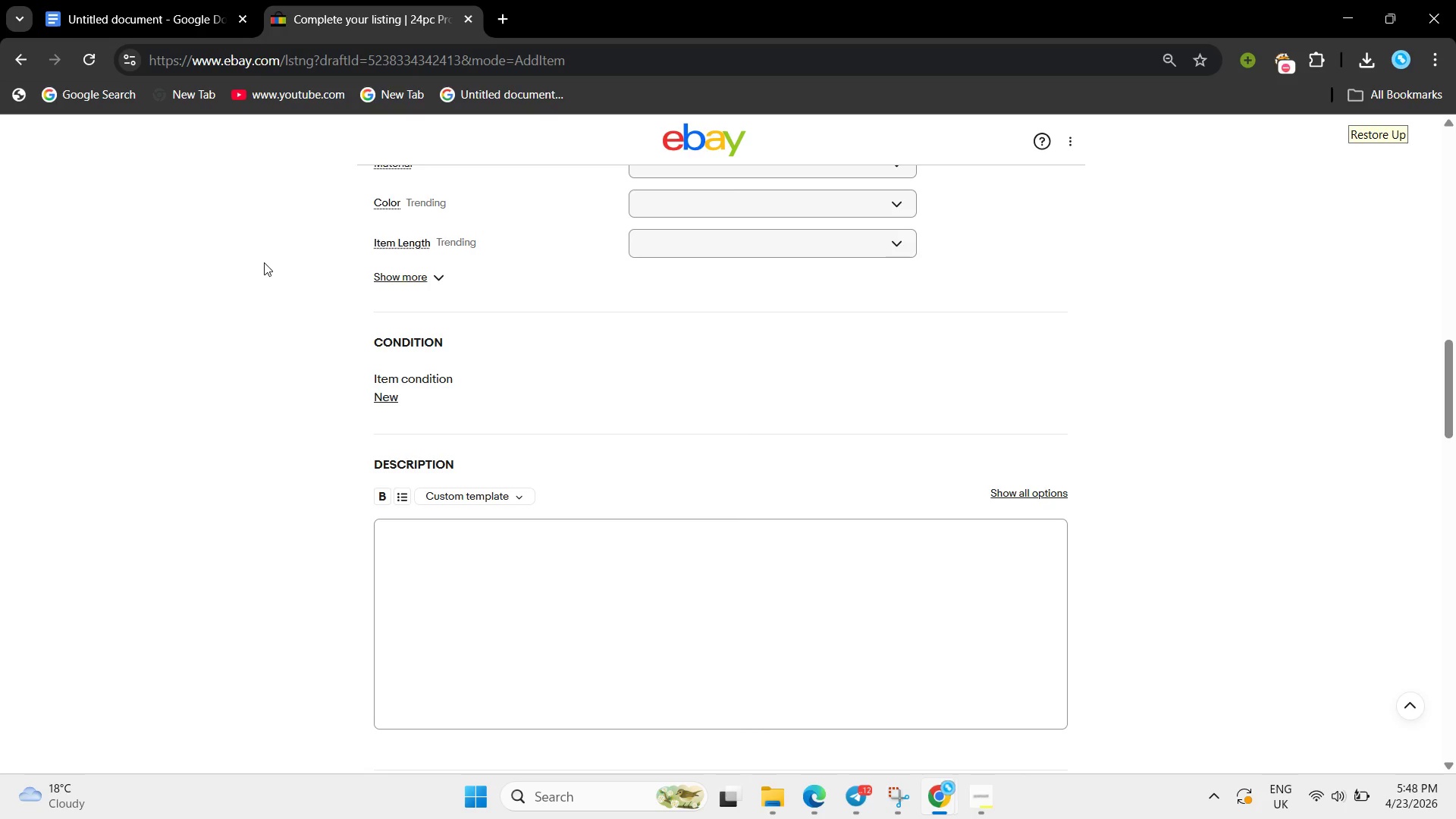 
wait(52.81)
 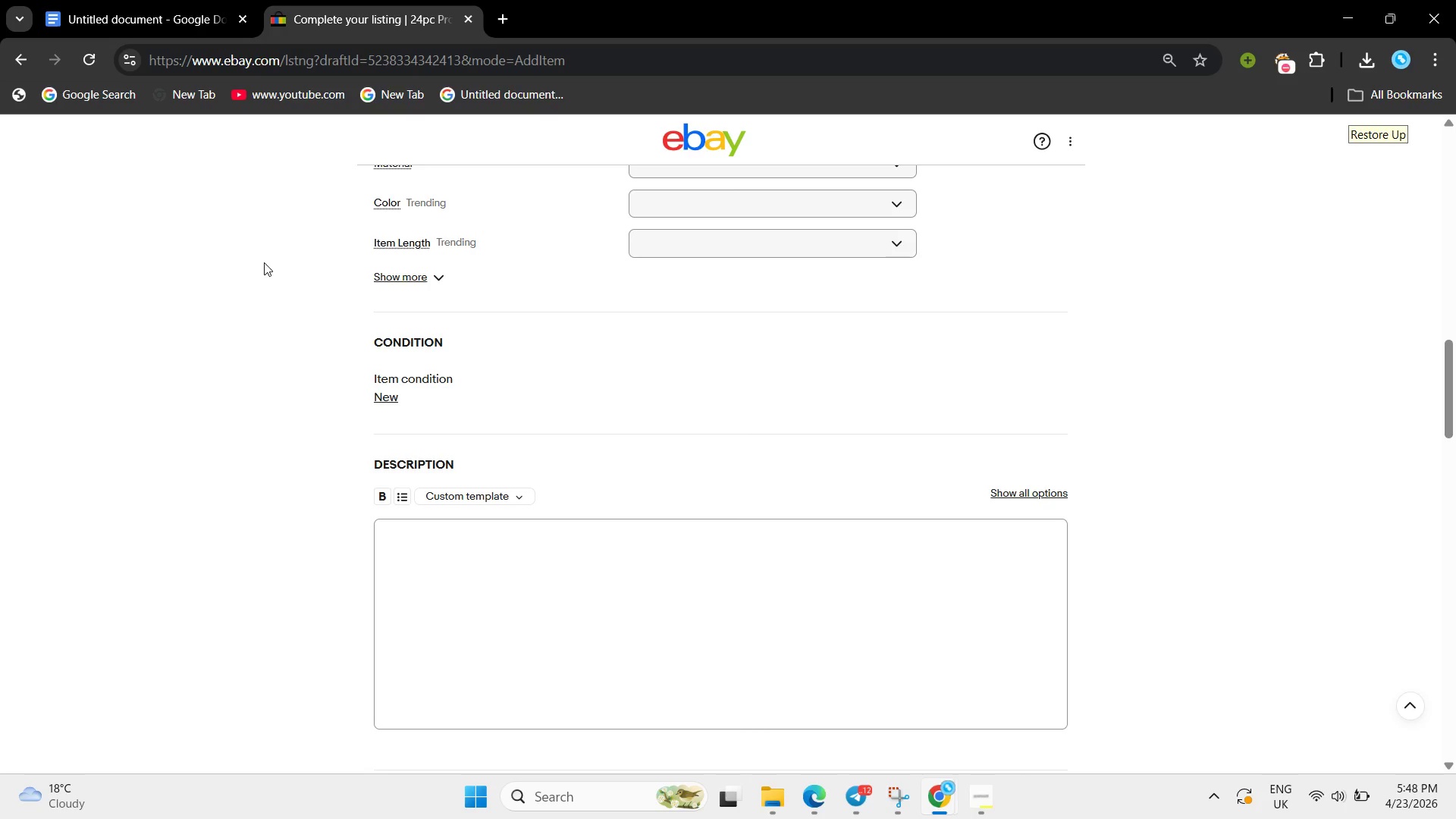 
left_click([981, 803])